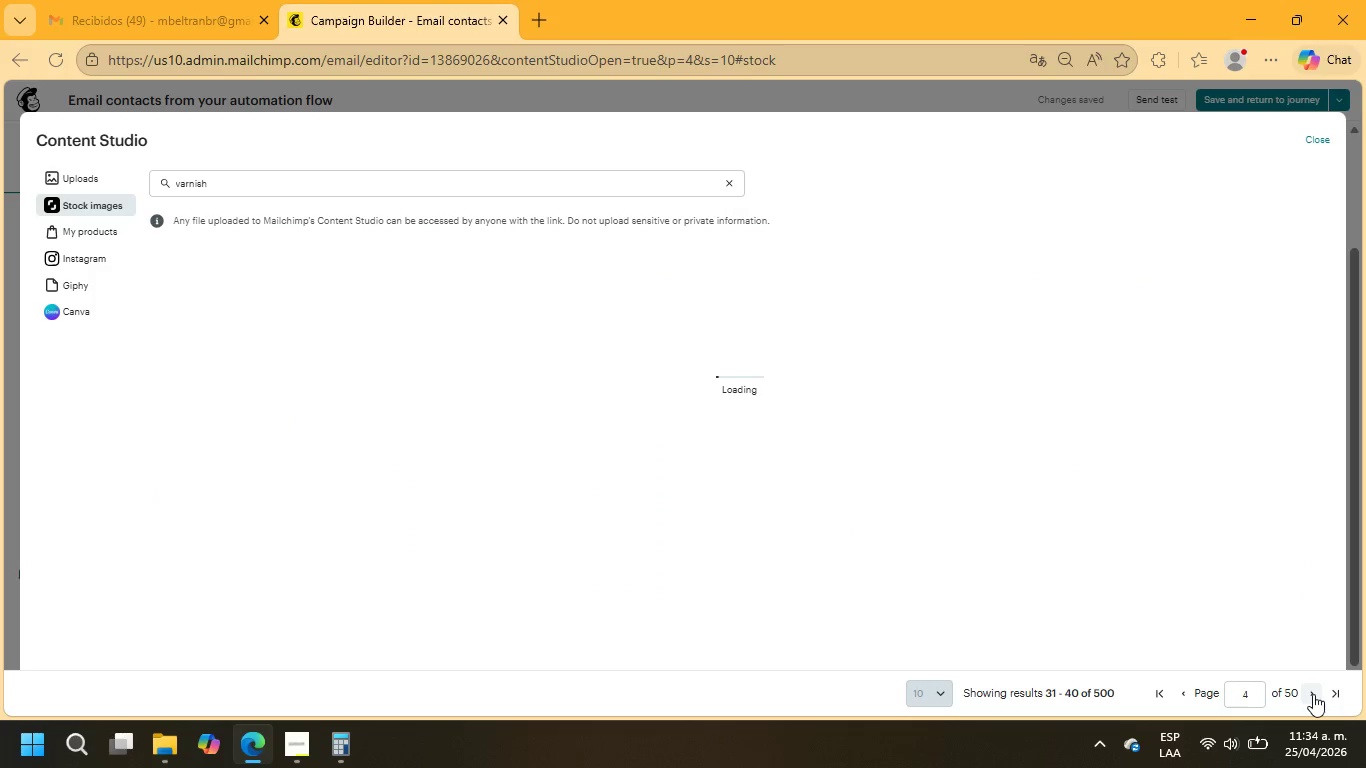 
scroll: coordinate [1174, 399], scroll_direction: down, amount: 2.0
 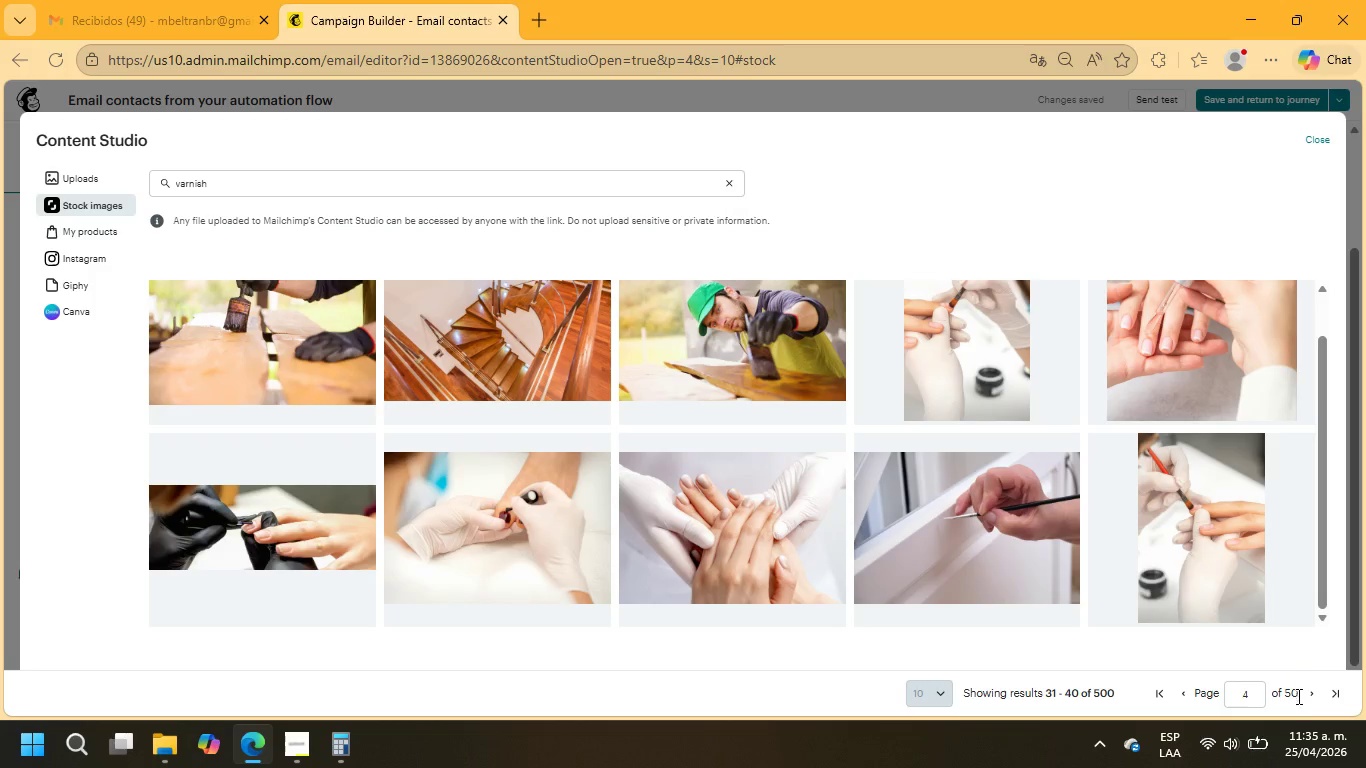 
left_click([1313, 689])
 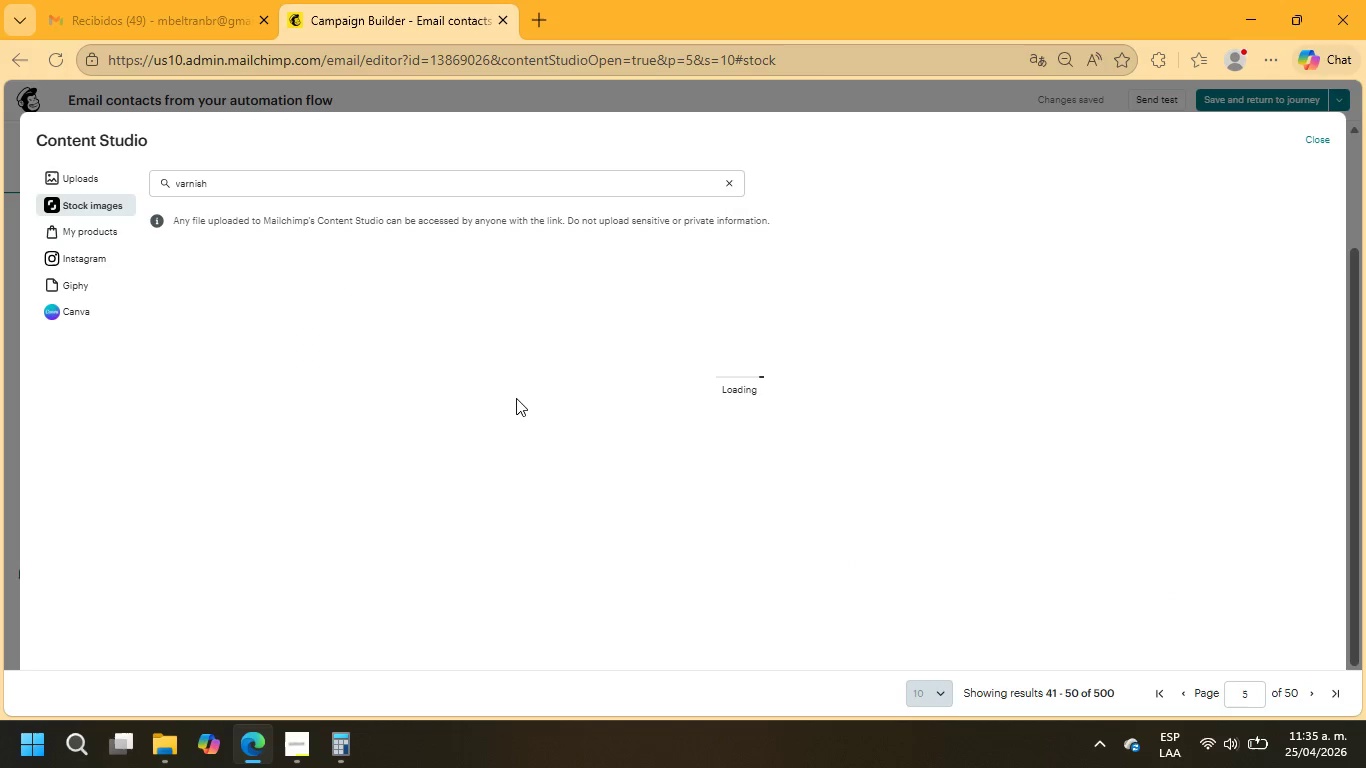 
wait(8.89)
 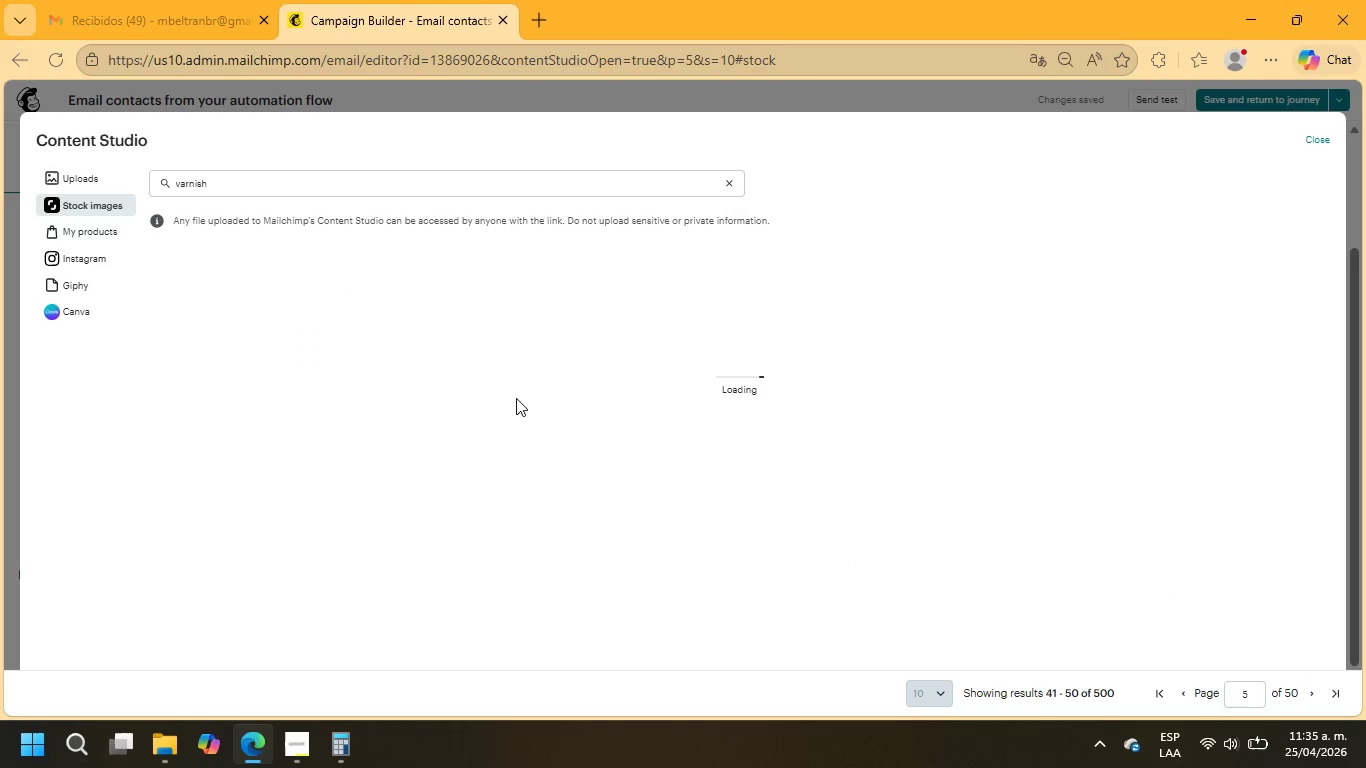 
scroll: coordinate [509, 389], scroll_direction: down, amount: 2.0
 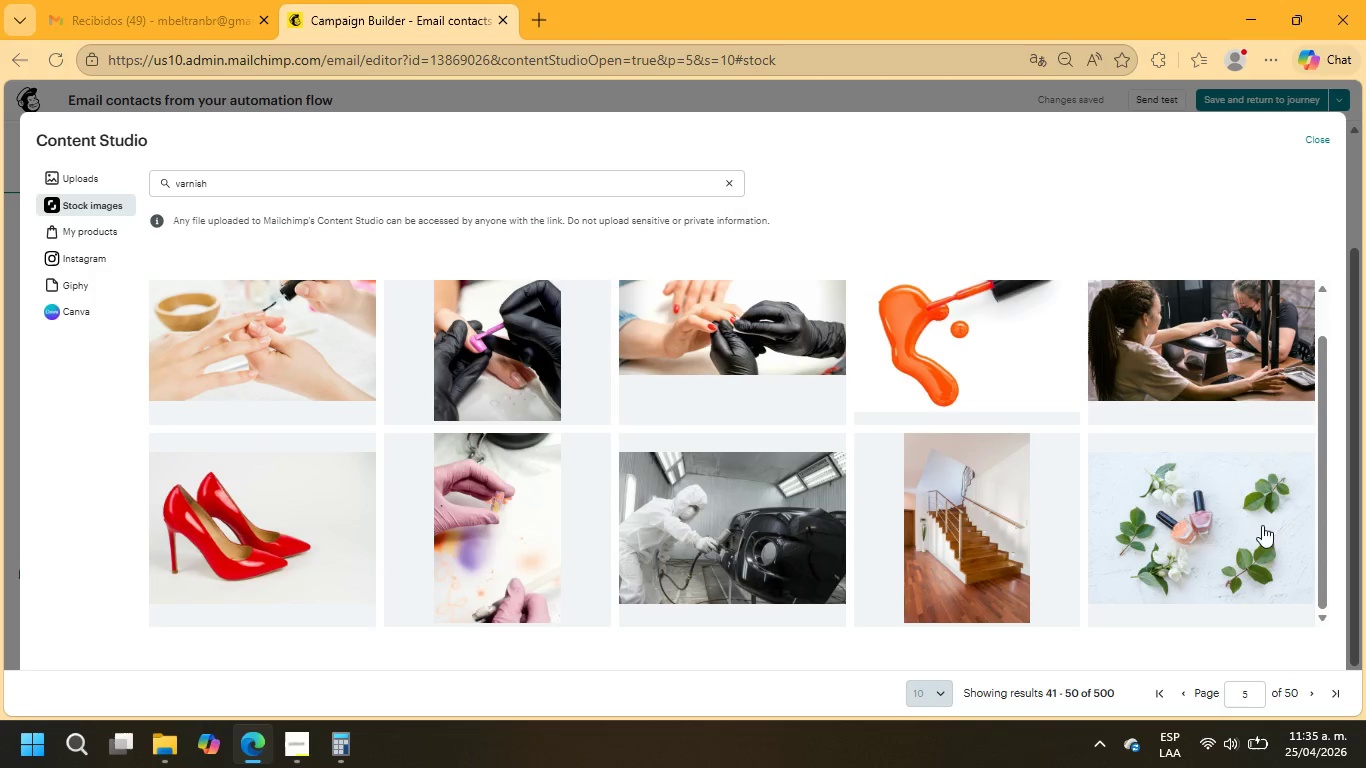 
left_click([1317, 699])
 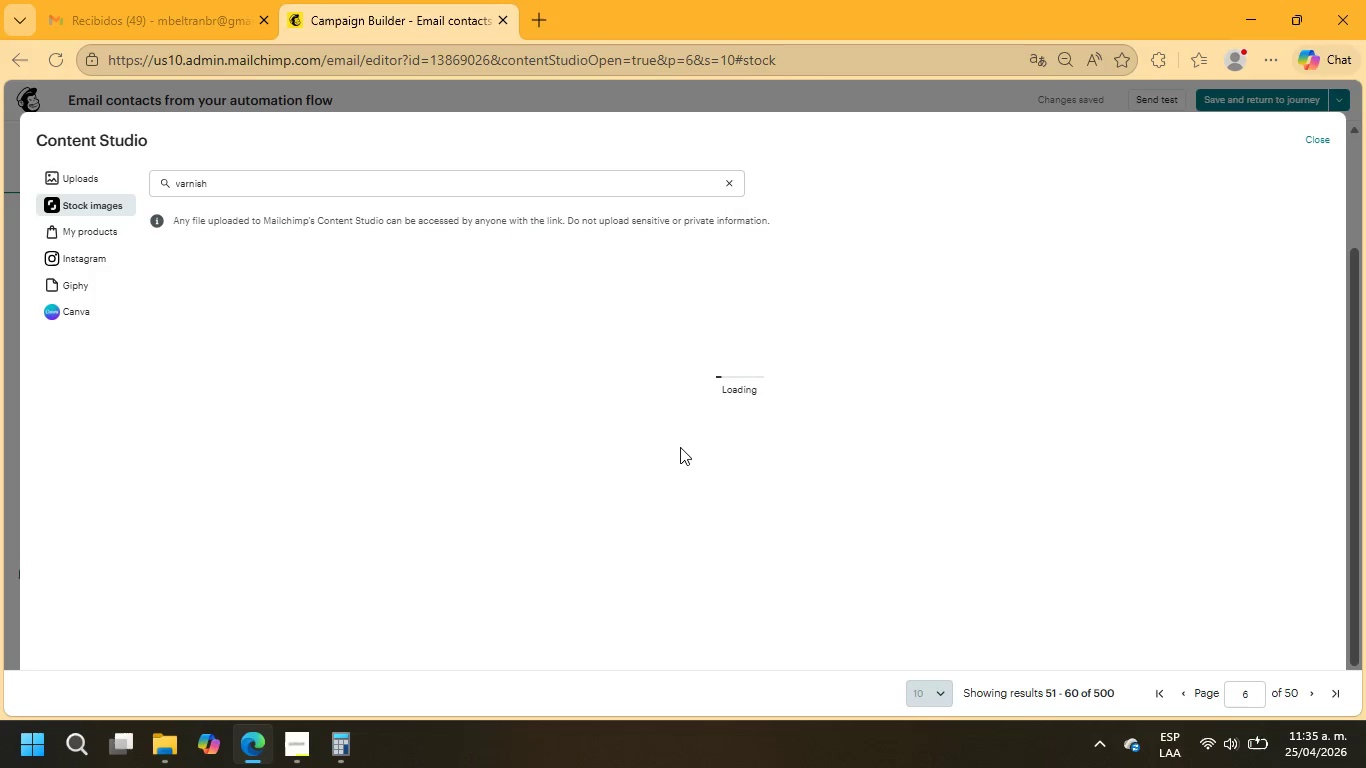 
wait(13.38)
 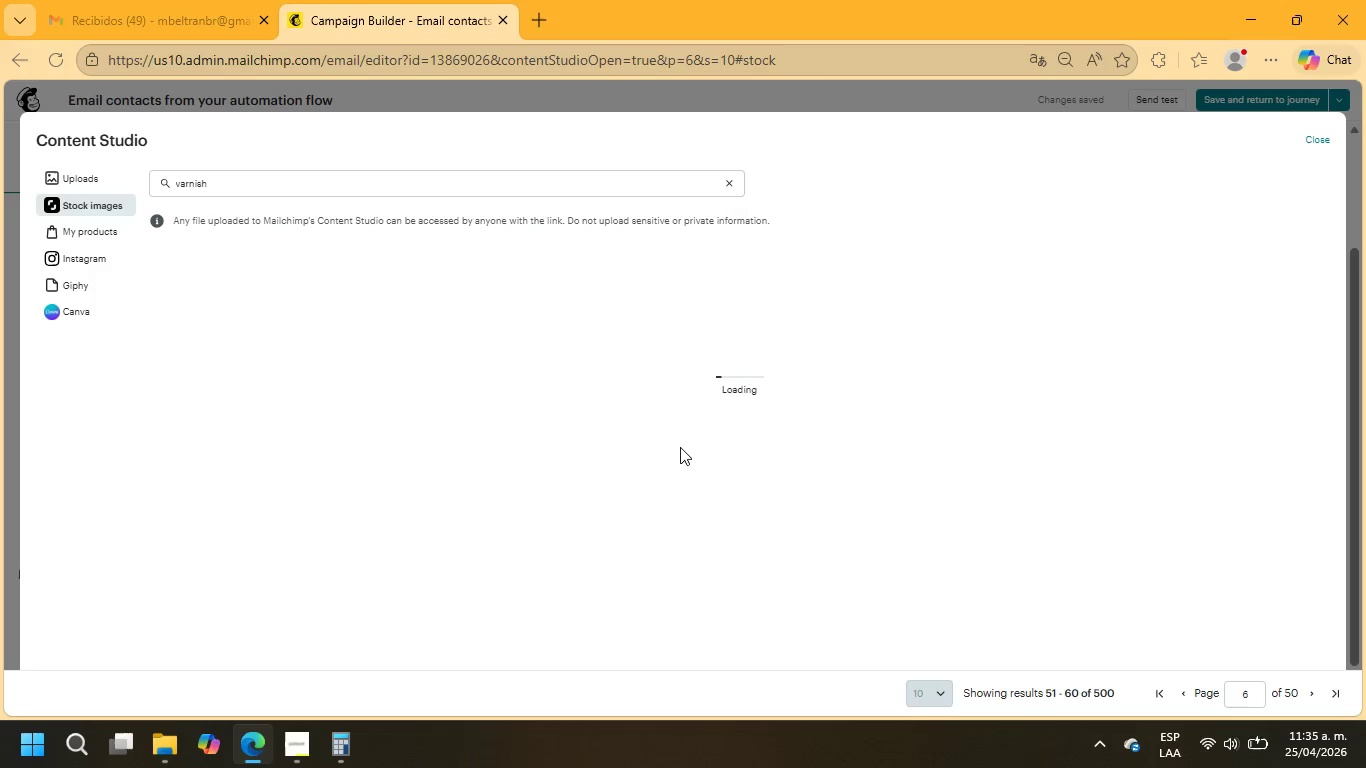 
scroll: coordinate [1161, 489], scroll_direction: down, amount: 9.0
 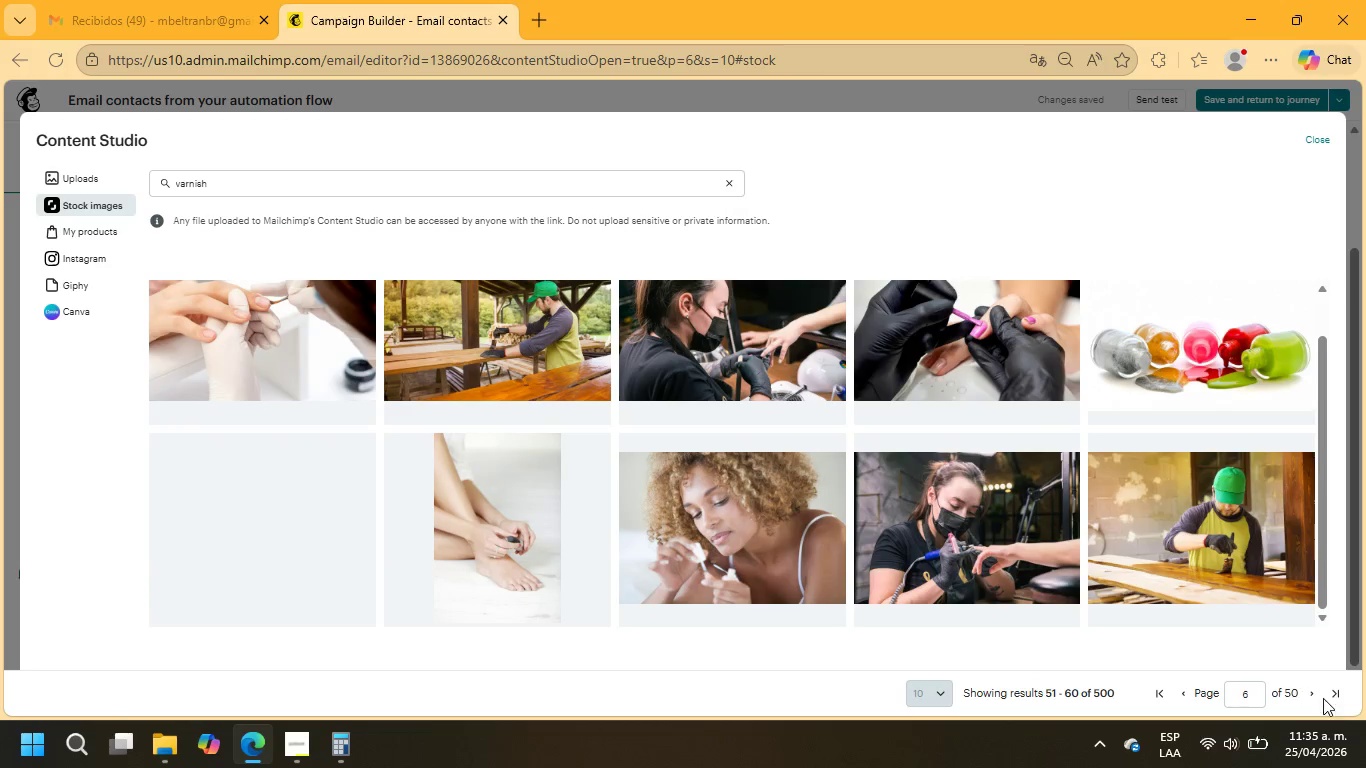 
left_click([1316, 694])
 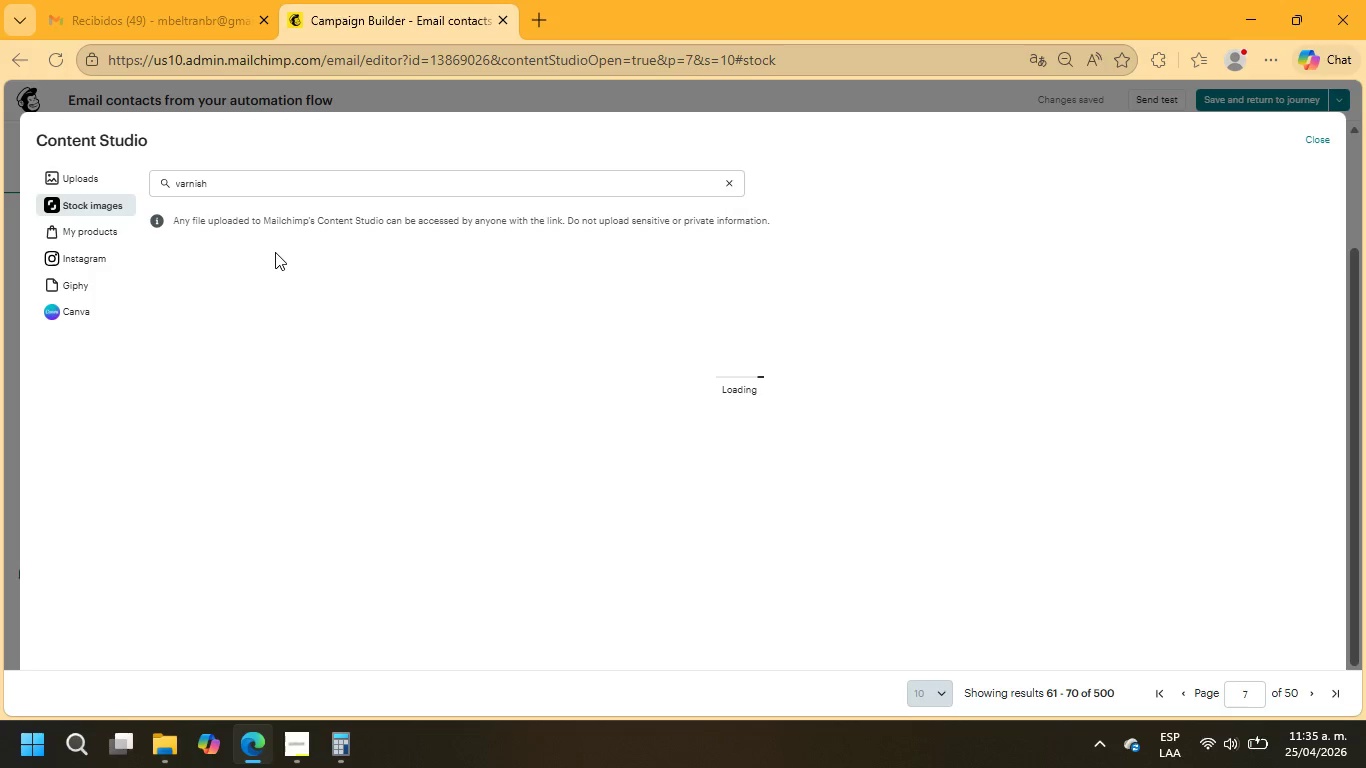 
wait(10.86)
 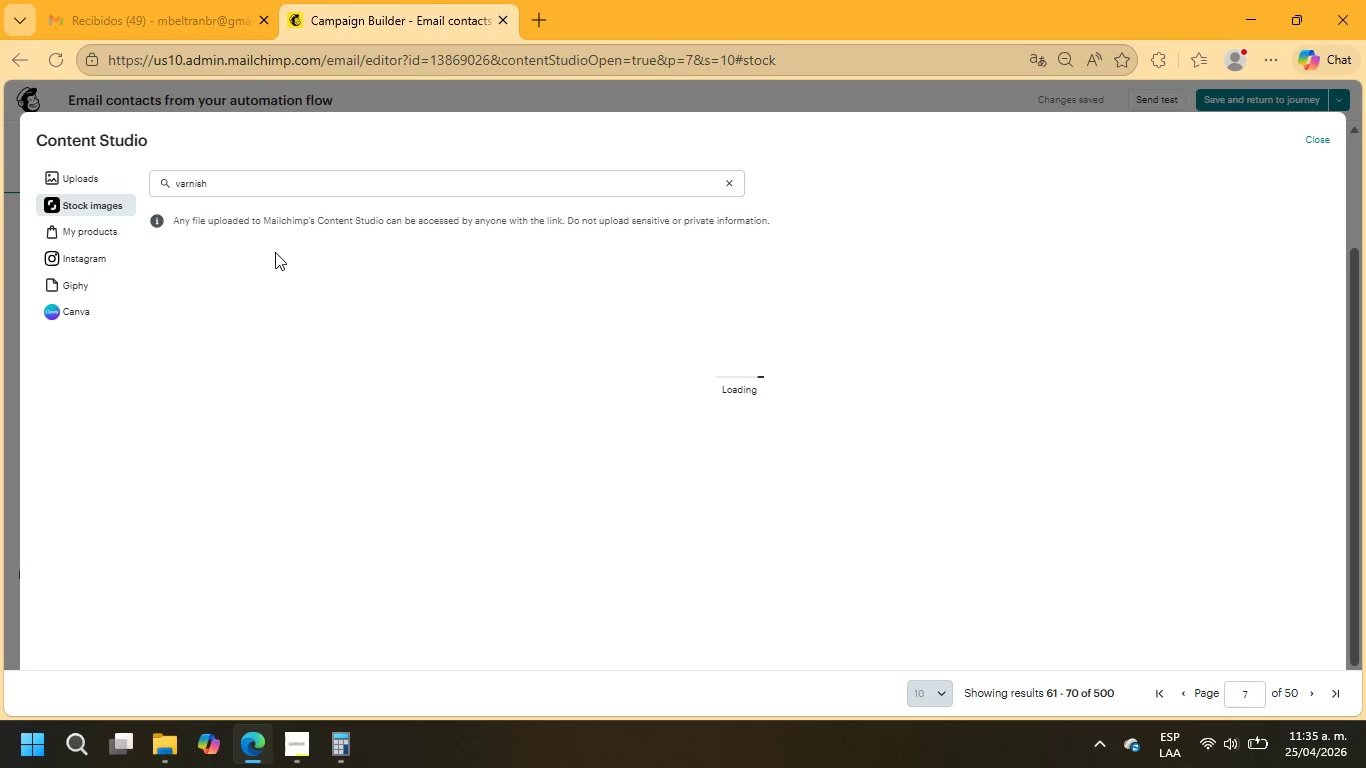 
scroll: coordinate [710, 414], scroll_direction: down, amount: 6.0
 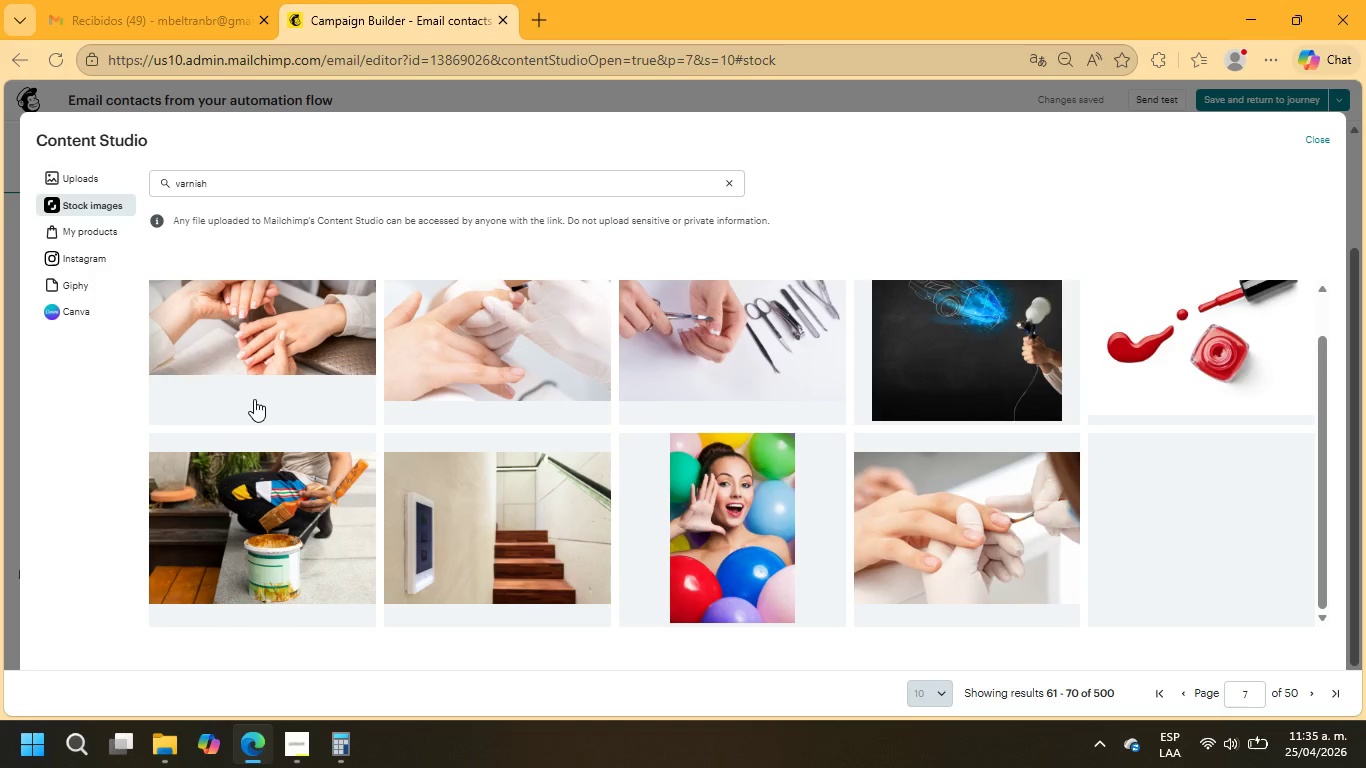 
scroll: coordinate [253, 399], scroll_direction: up, amount: 1.0
 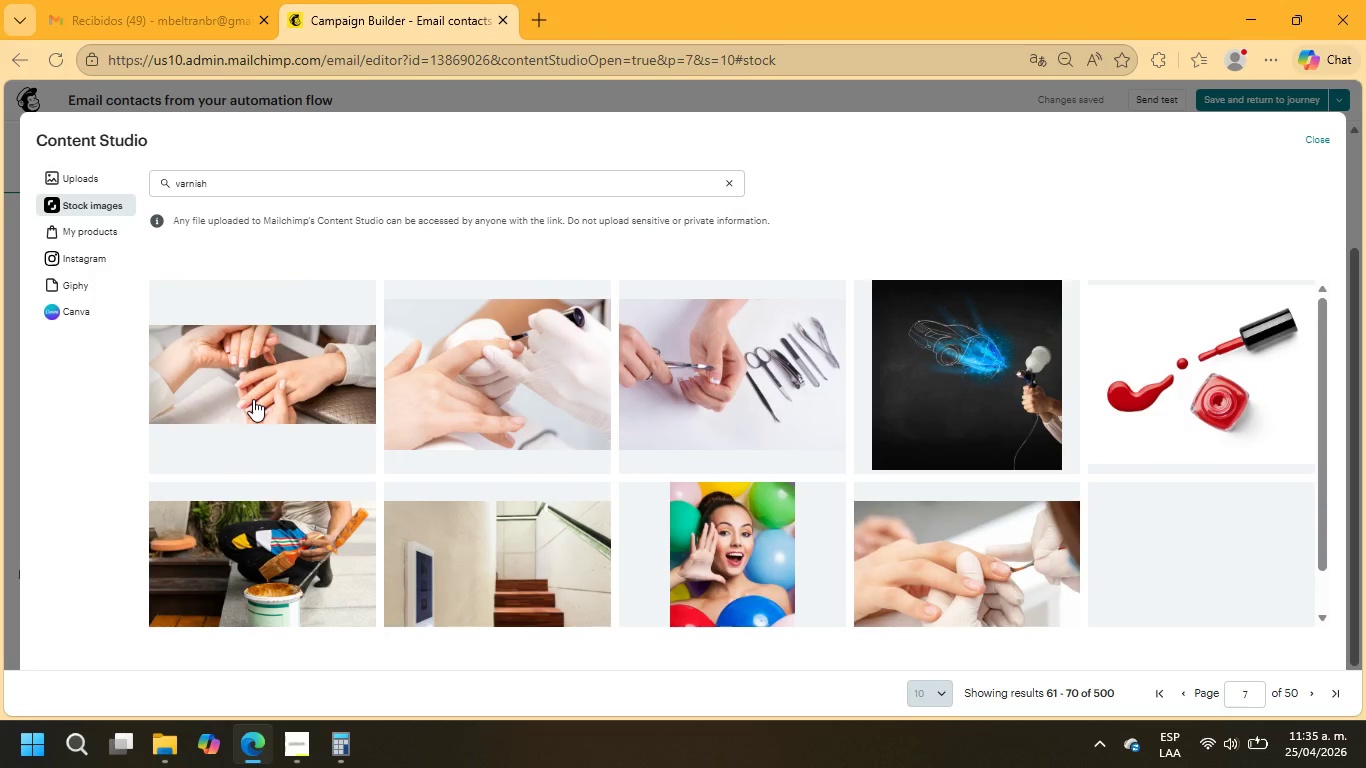 
left_click([520, 359])
 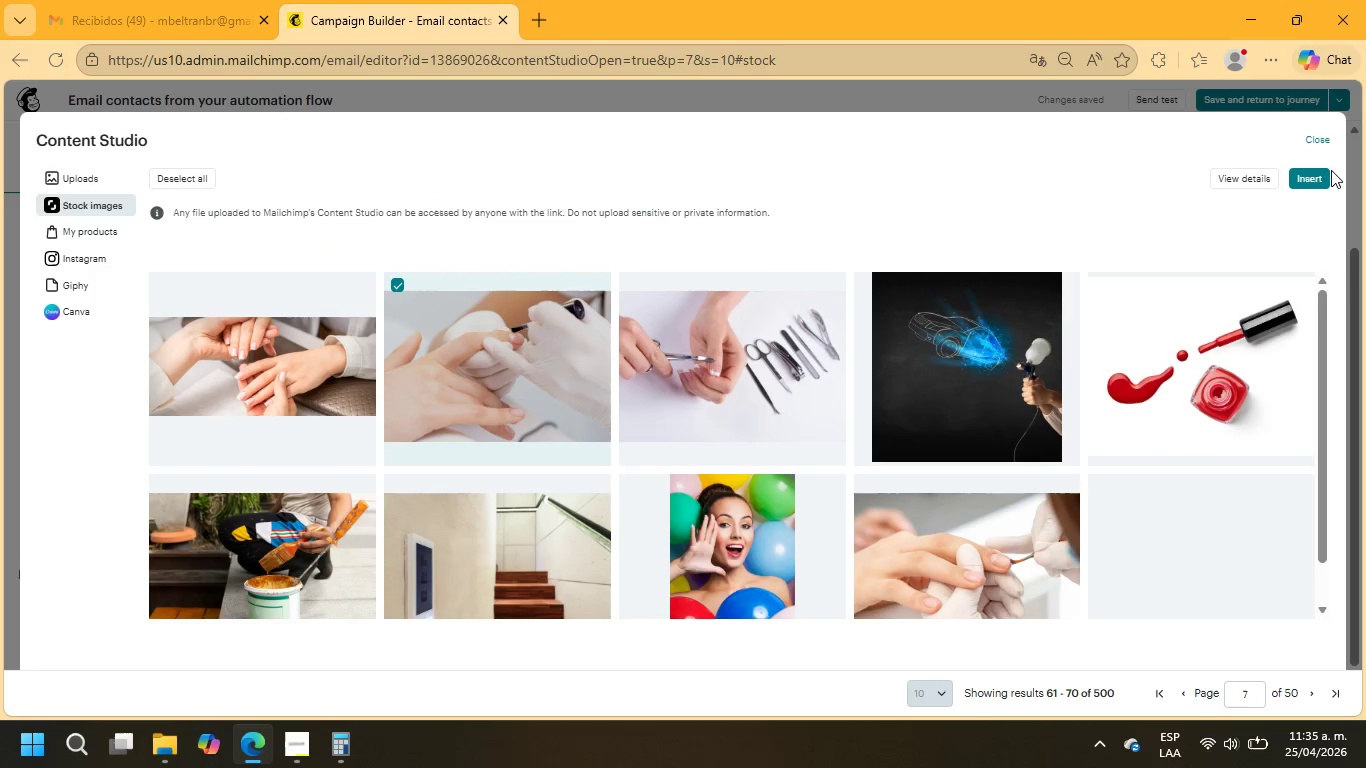 
left_click([1321, 171])
 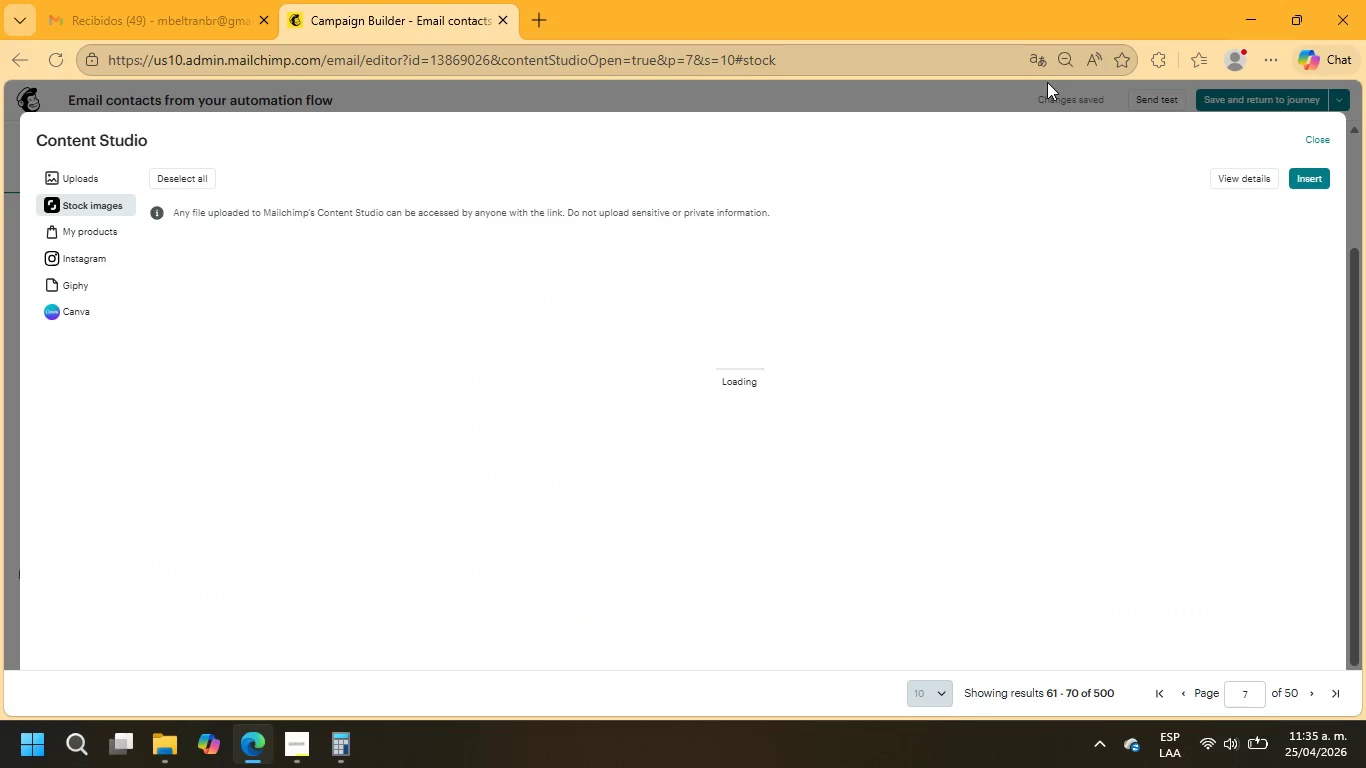 
wait(9.95)
 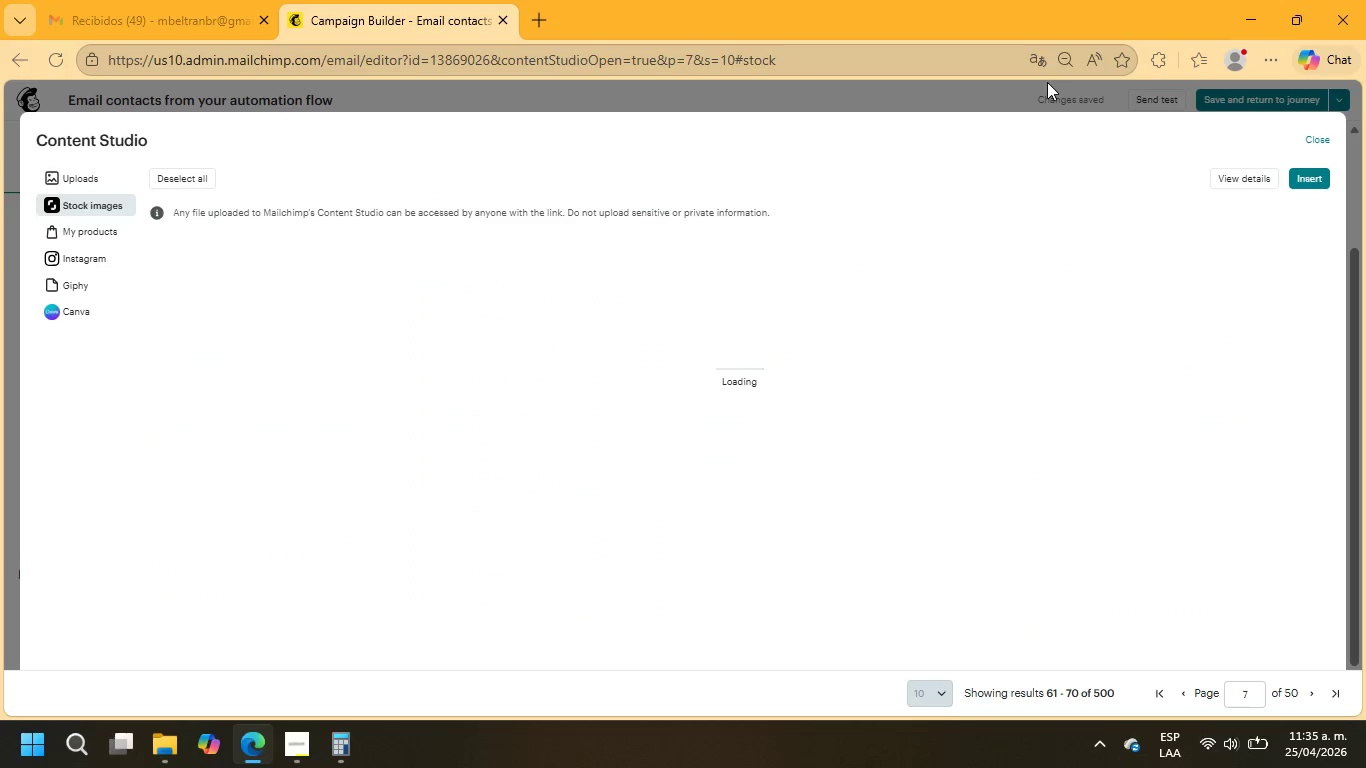 
left_click([717, 598])
 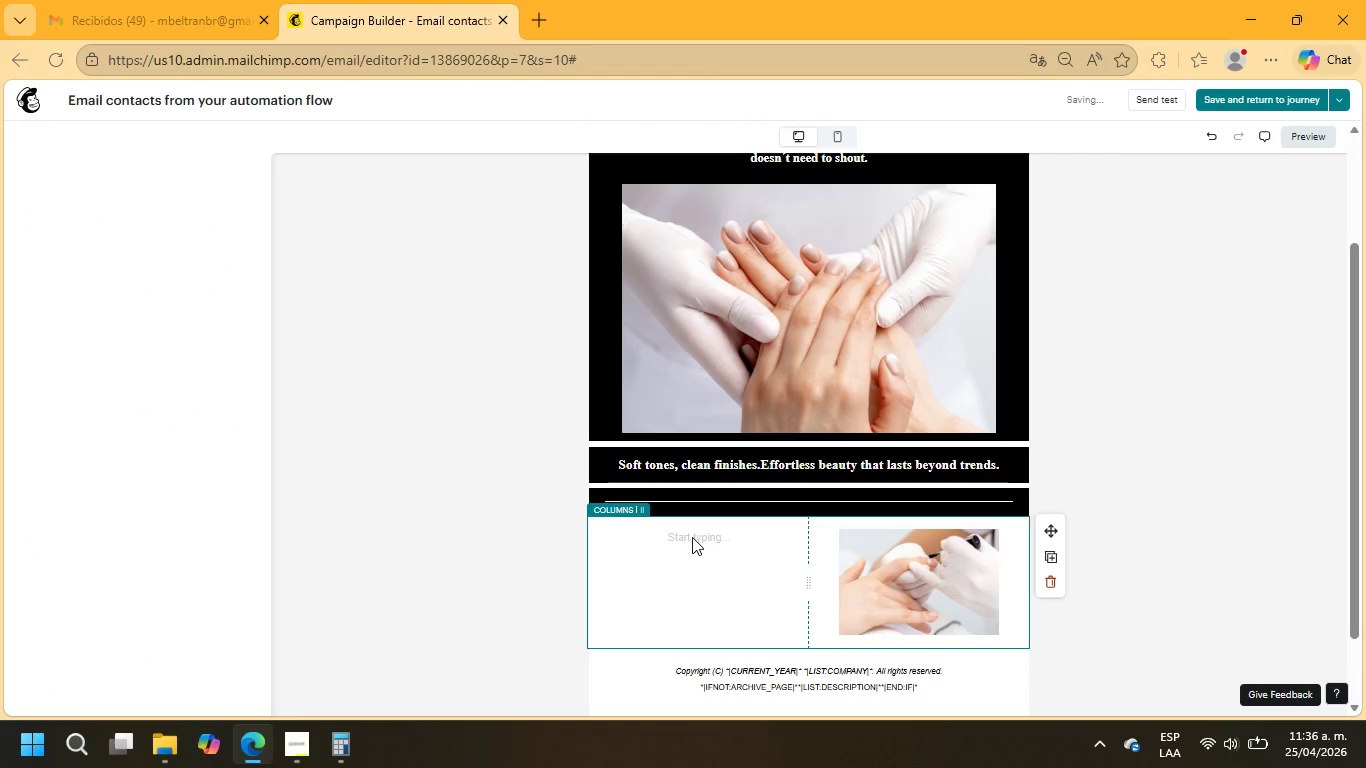 
left_click([691, 531])
 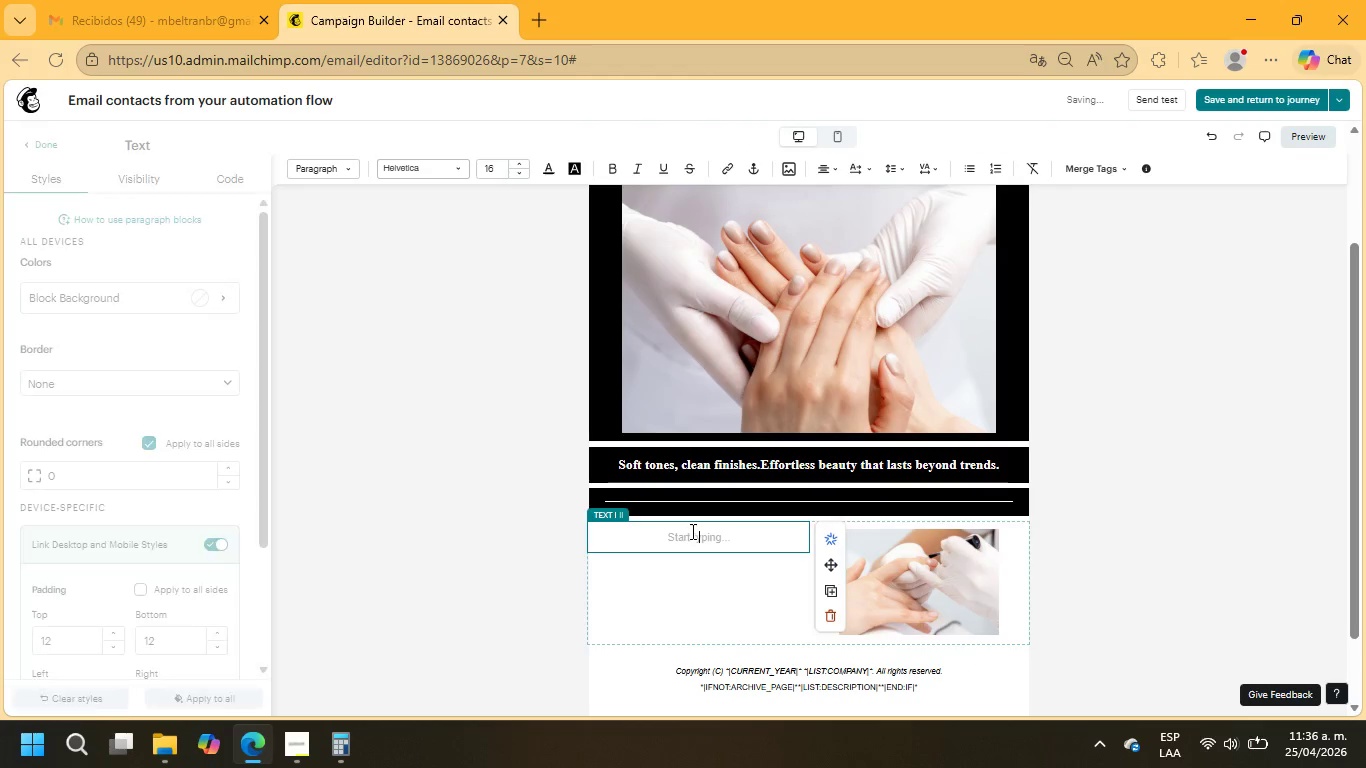 
type(And yes!)
key(Backspace)
type(...)
 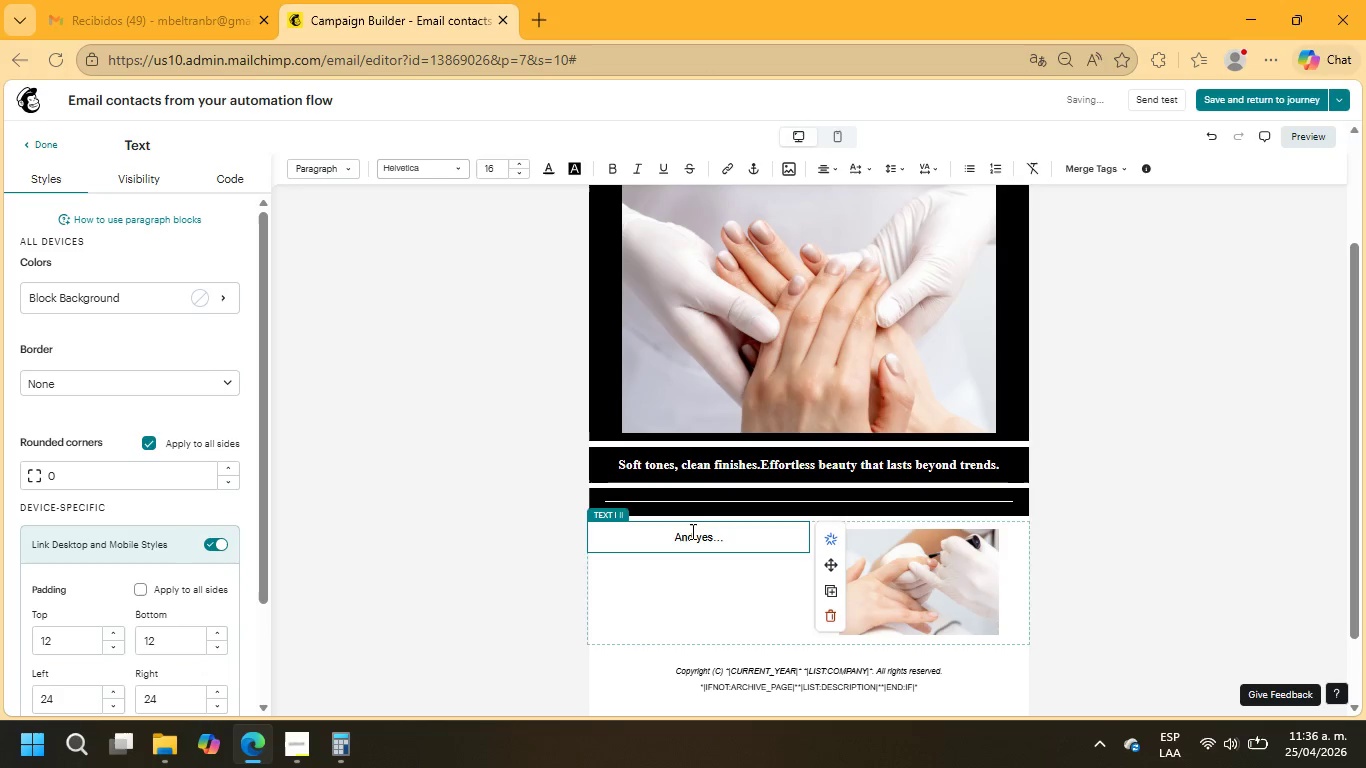 
key(Enter)
 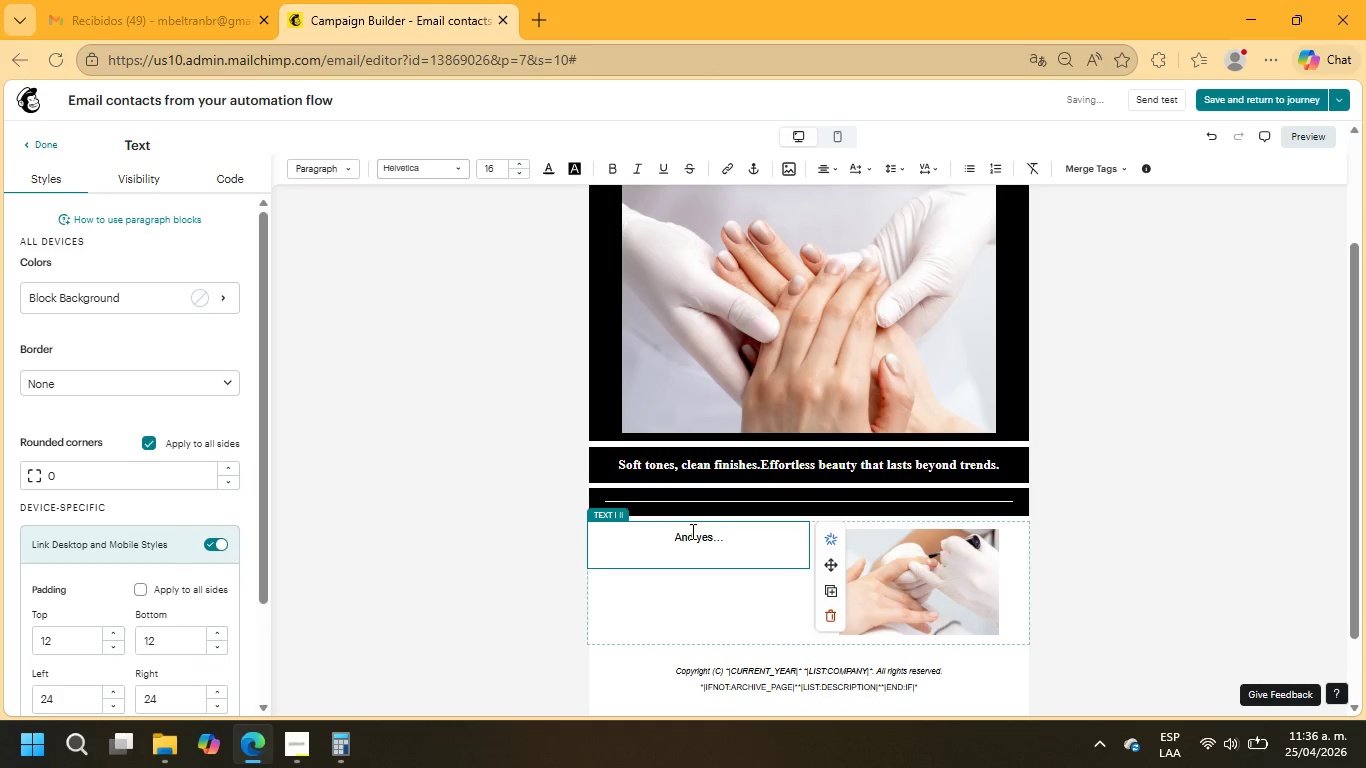 
key(Enter)
 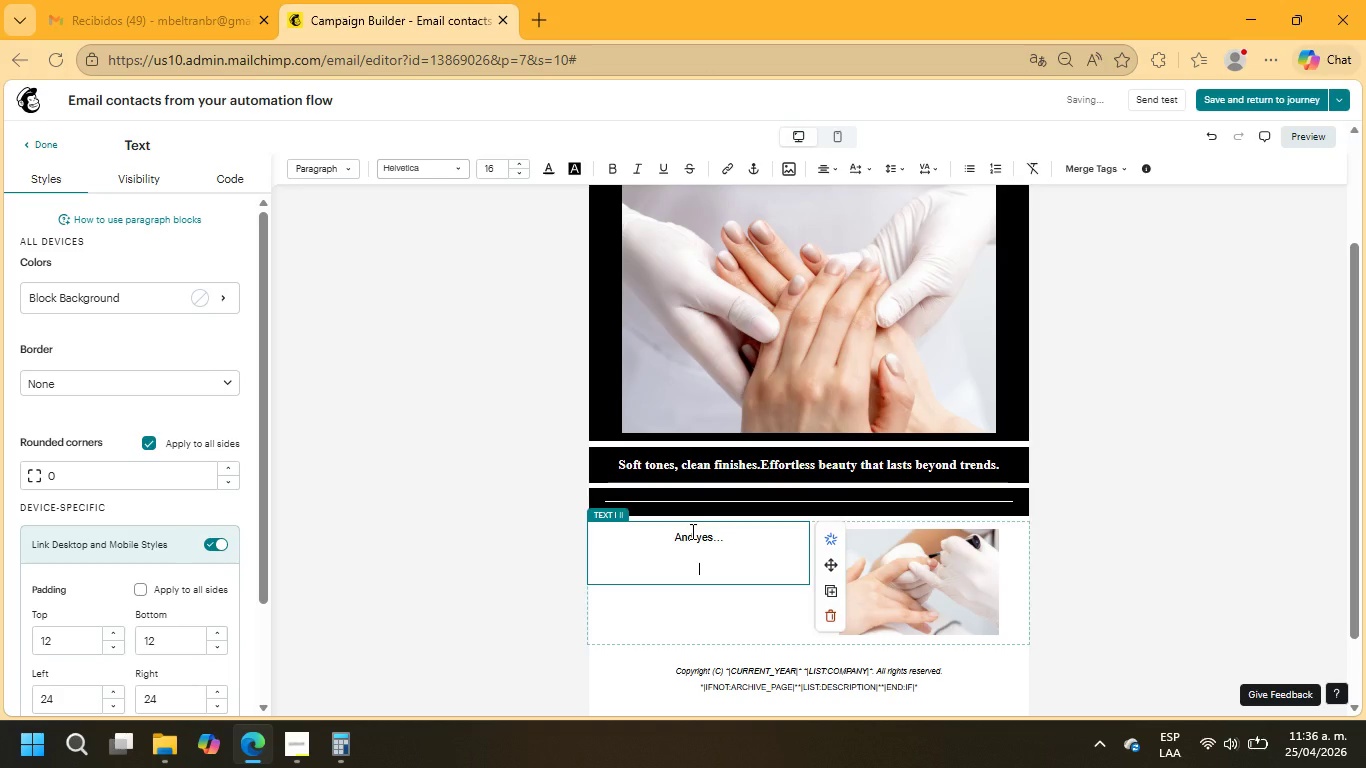 
type(every se)
key(Backspace)
key(Backspace)
key(Backspace)
key(Backspace)
key(Backspace)
key(Backspace)
key(Backspace)
key(Backspace)
type(Every set is )
 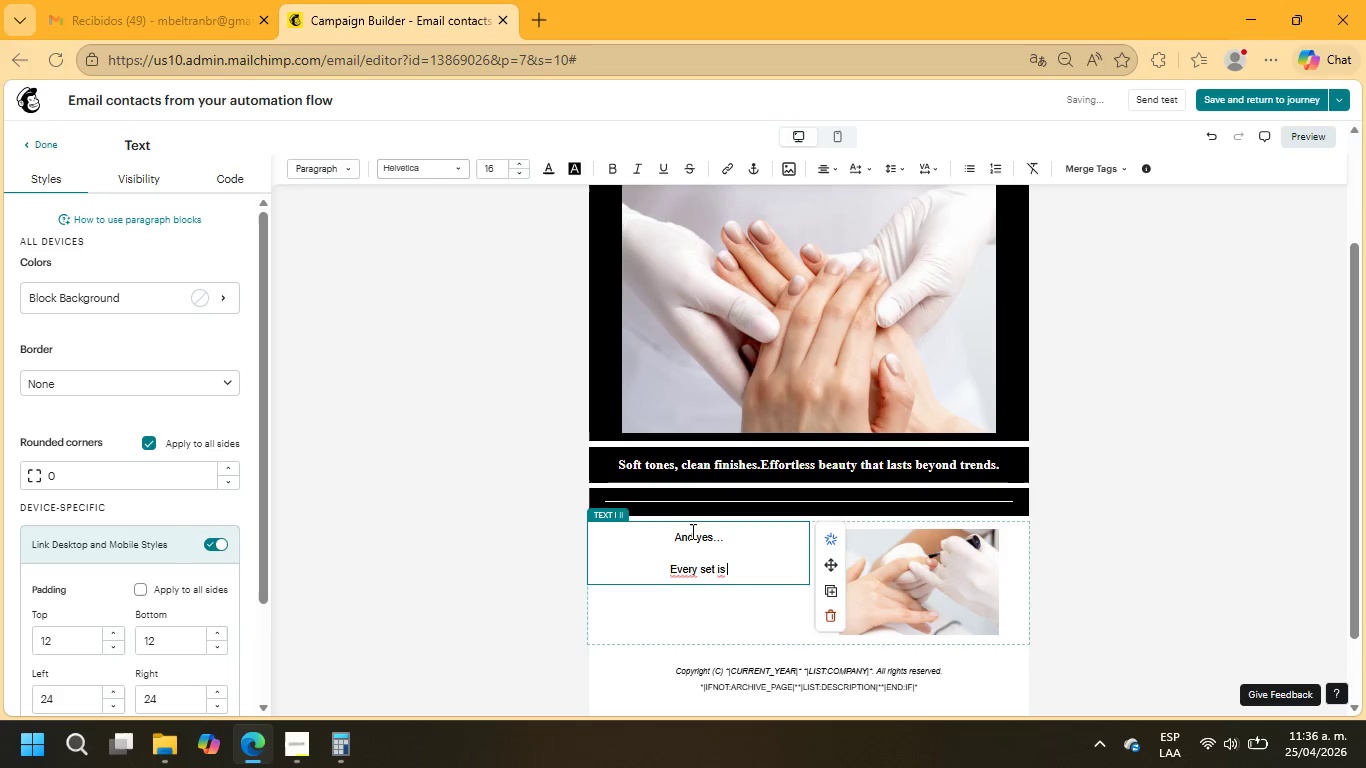 
wait(78.08)
 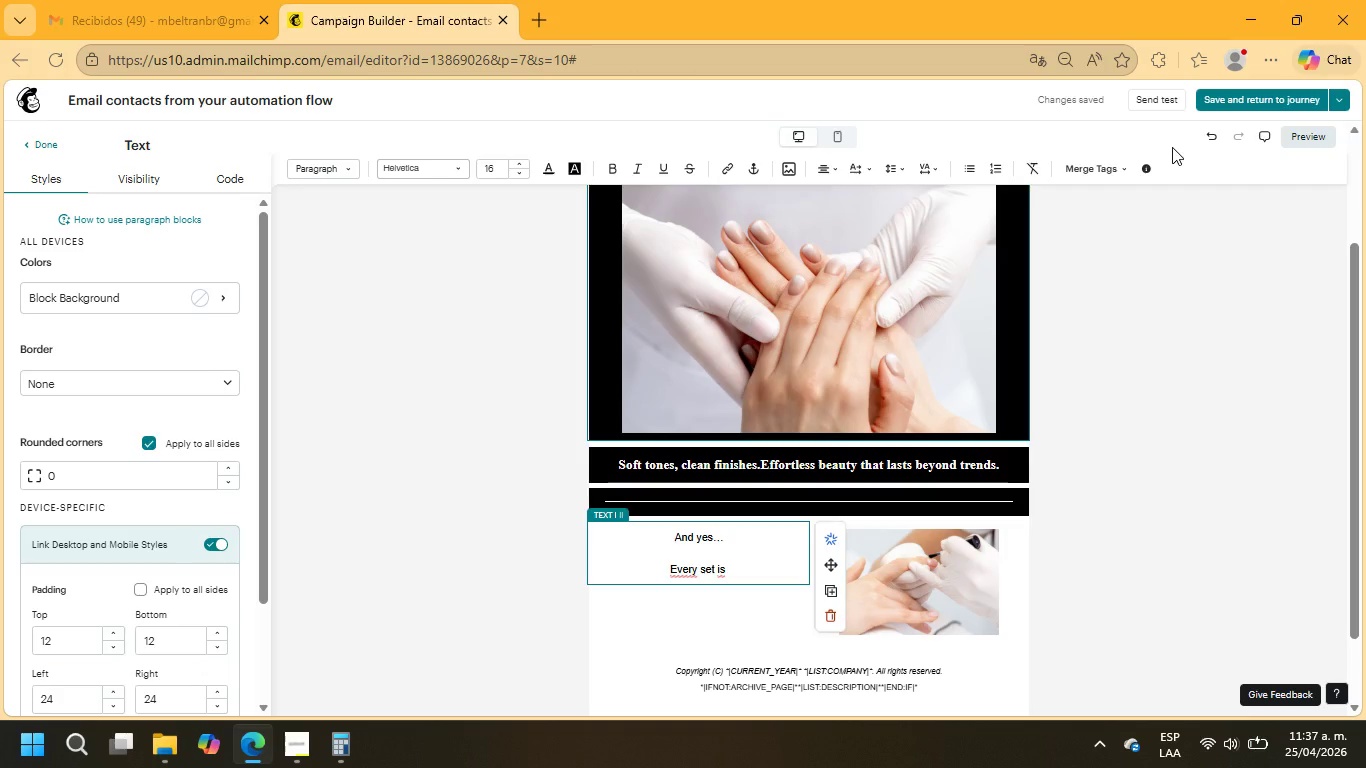 
scroll: coordinate [877, 335], scroll_direction: up, amount: 4.0
 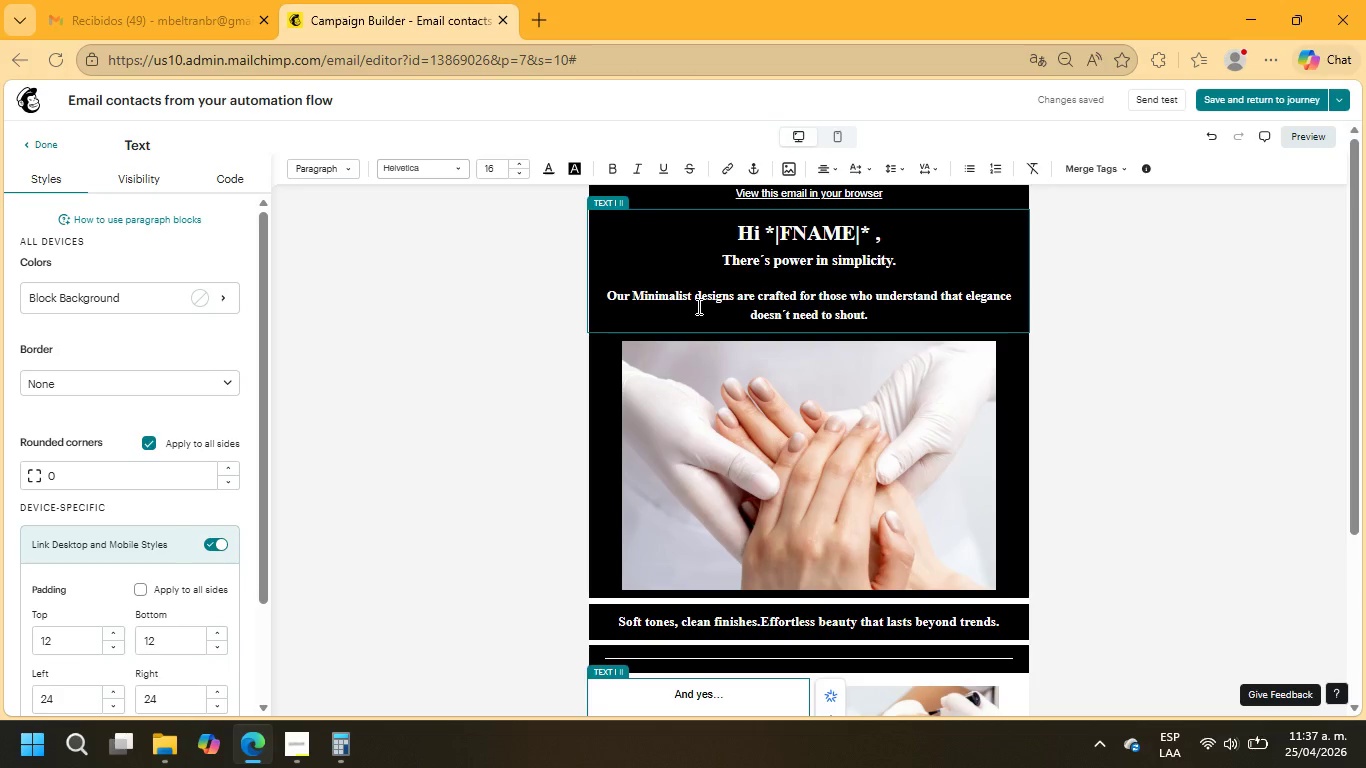 
left_click_drag(start_coordinate=[882, 317], to_coordinate=[610, 291])
 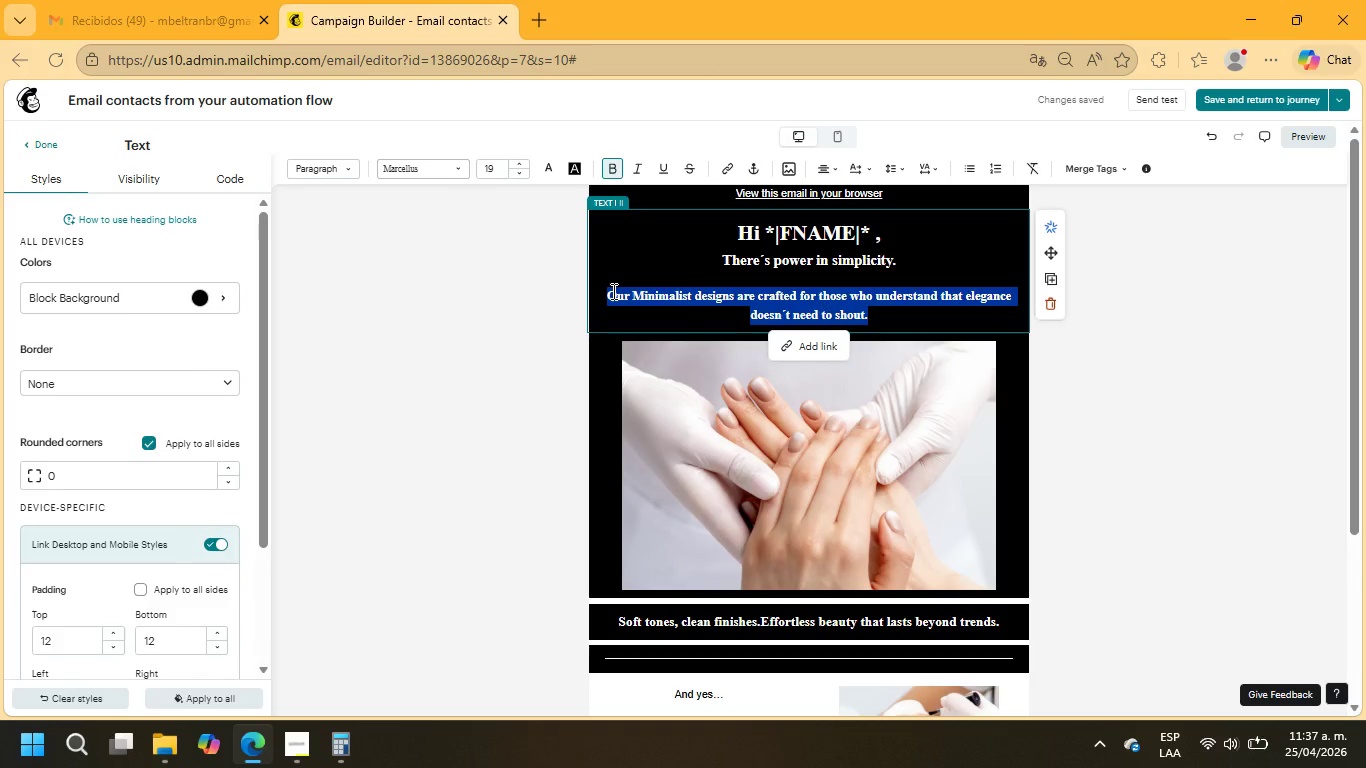 
key(Backspace)
type(Beautifulk )
key(Backspace)
key(Backspace)
type( nails so)
key(Backspace)
type(houldn;t be a guessing game)
 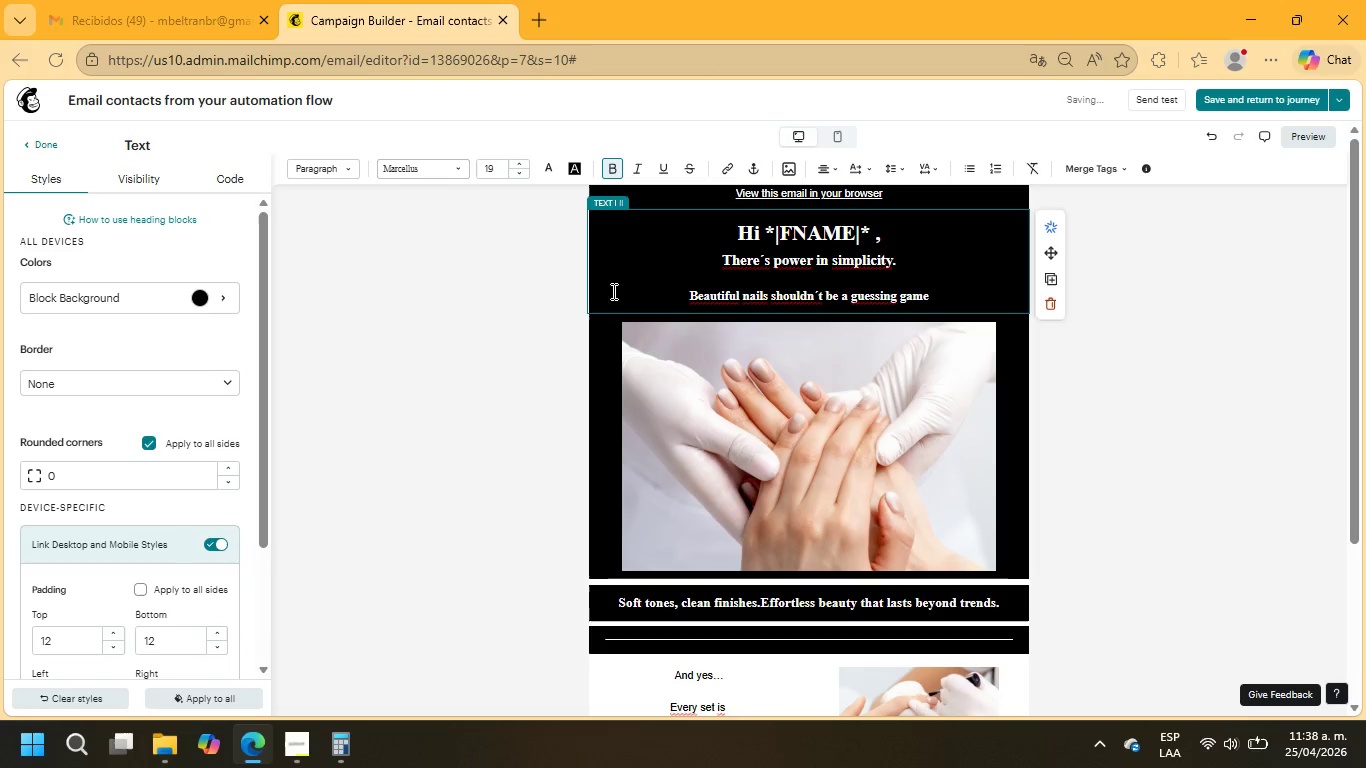 
wait(11.64)
 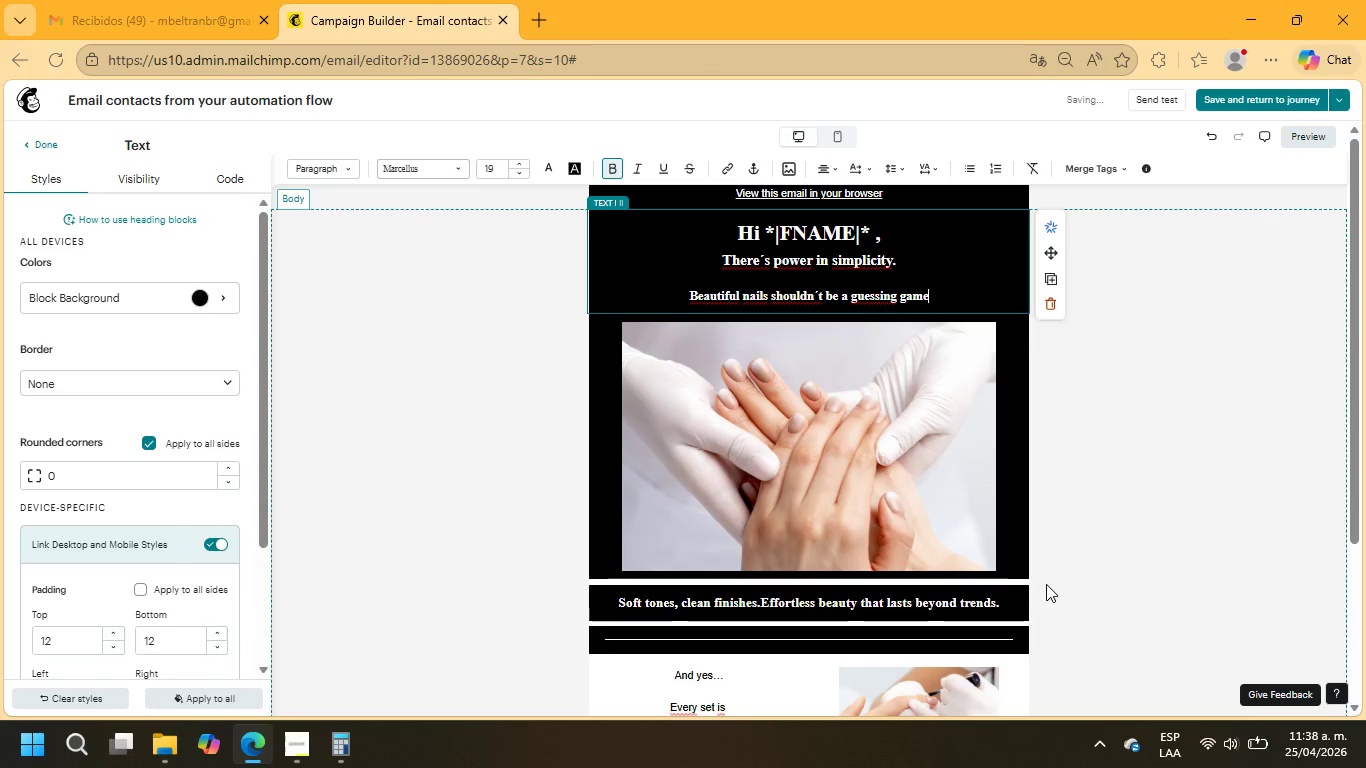 
left_click([997, 605])
 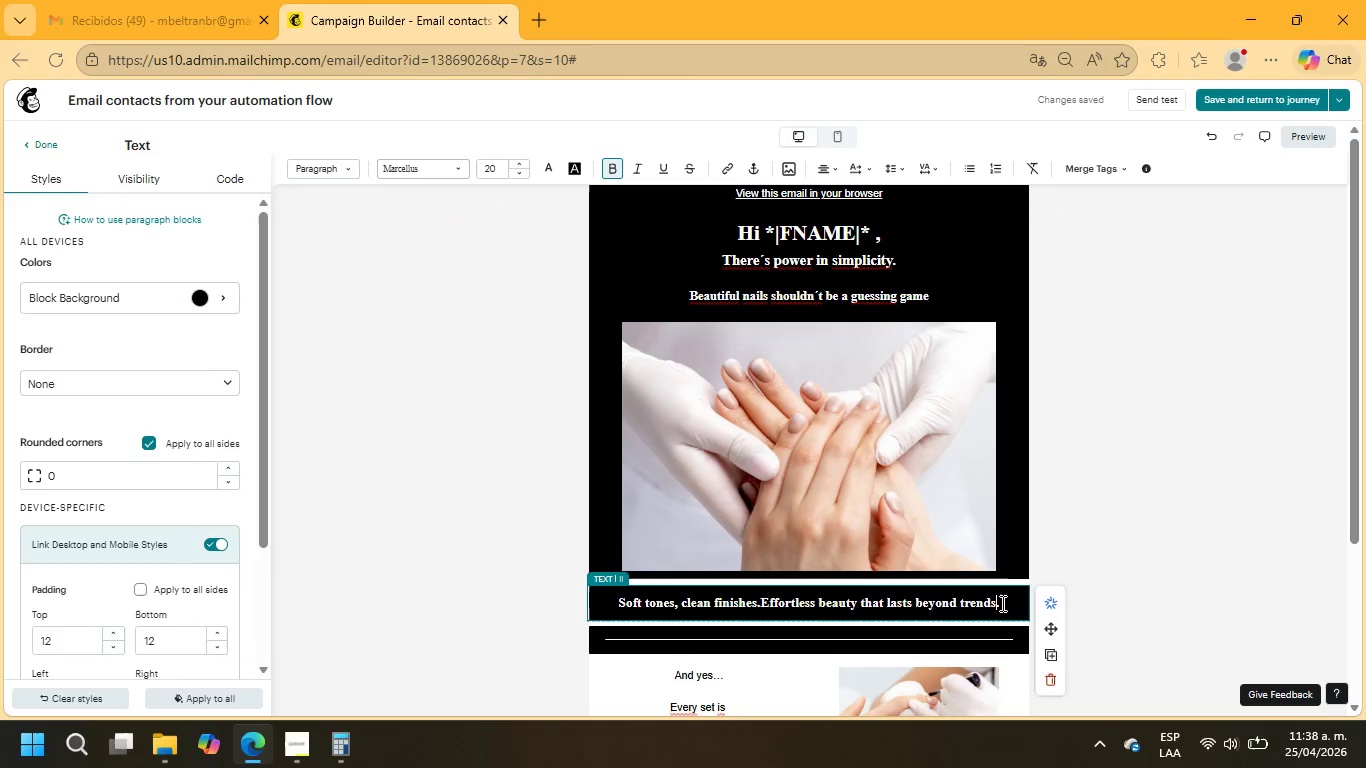 
left_click([1003, 603])
 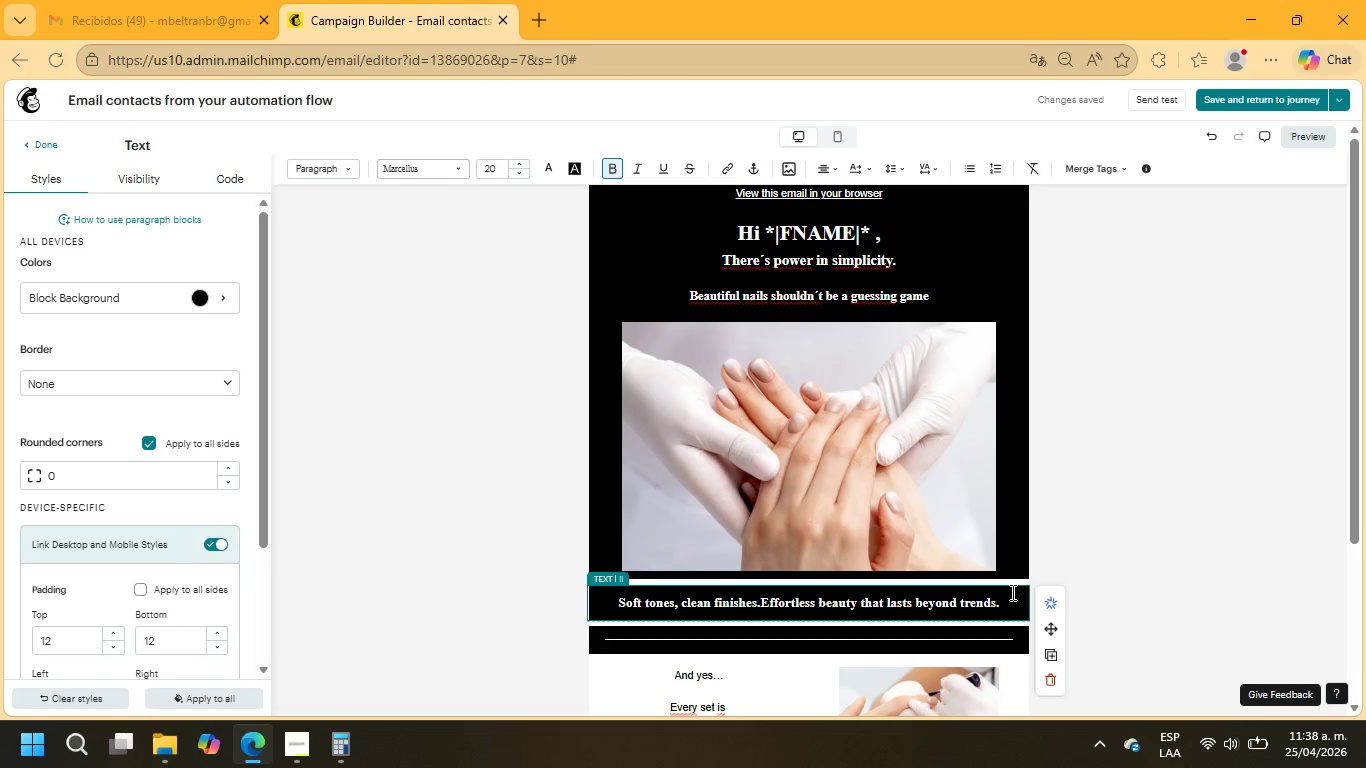 
wait(23.89)
 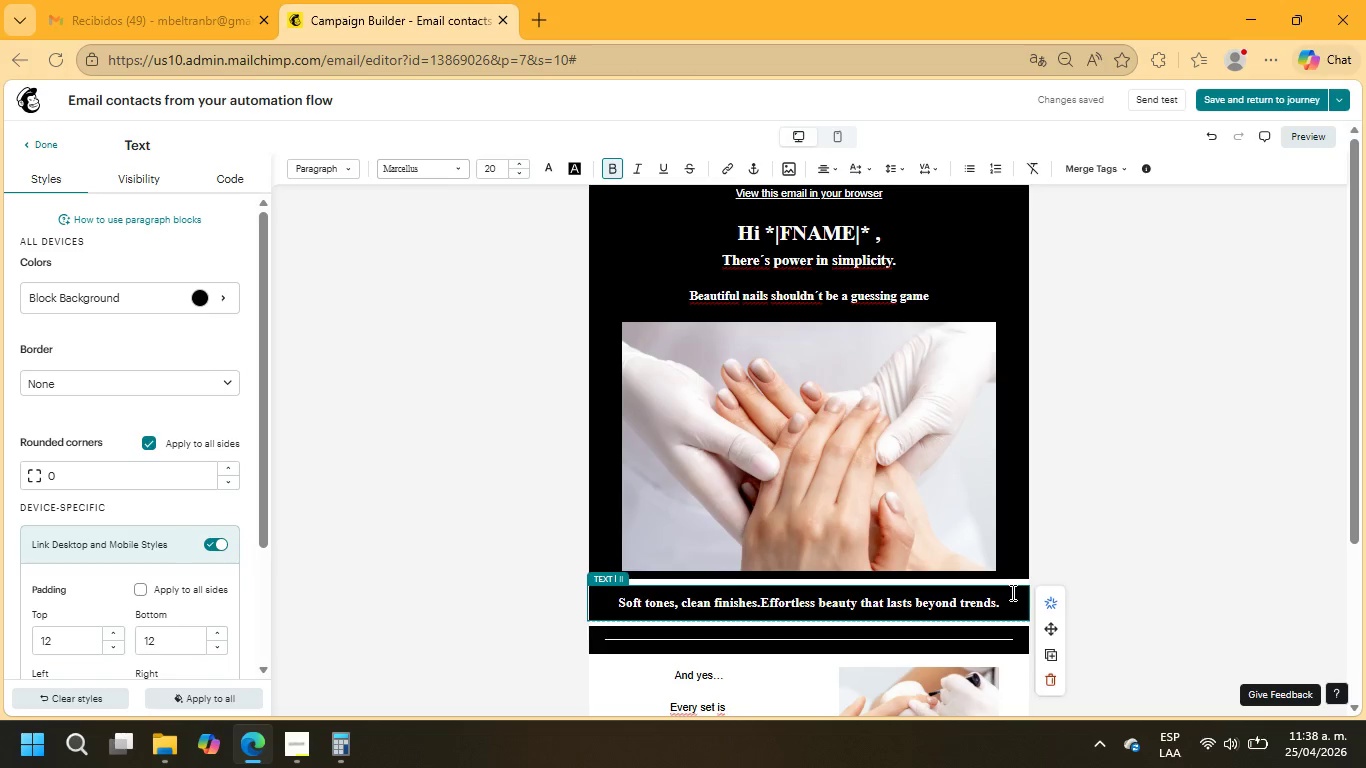 
key(Enter)
 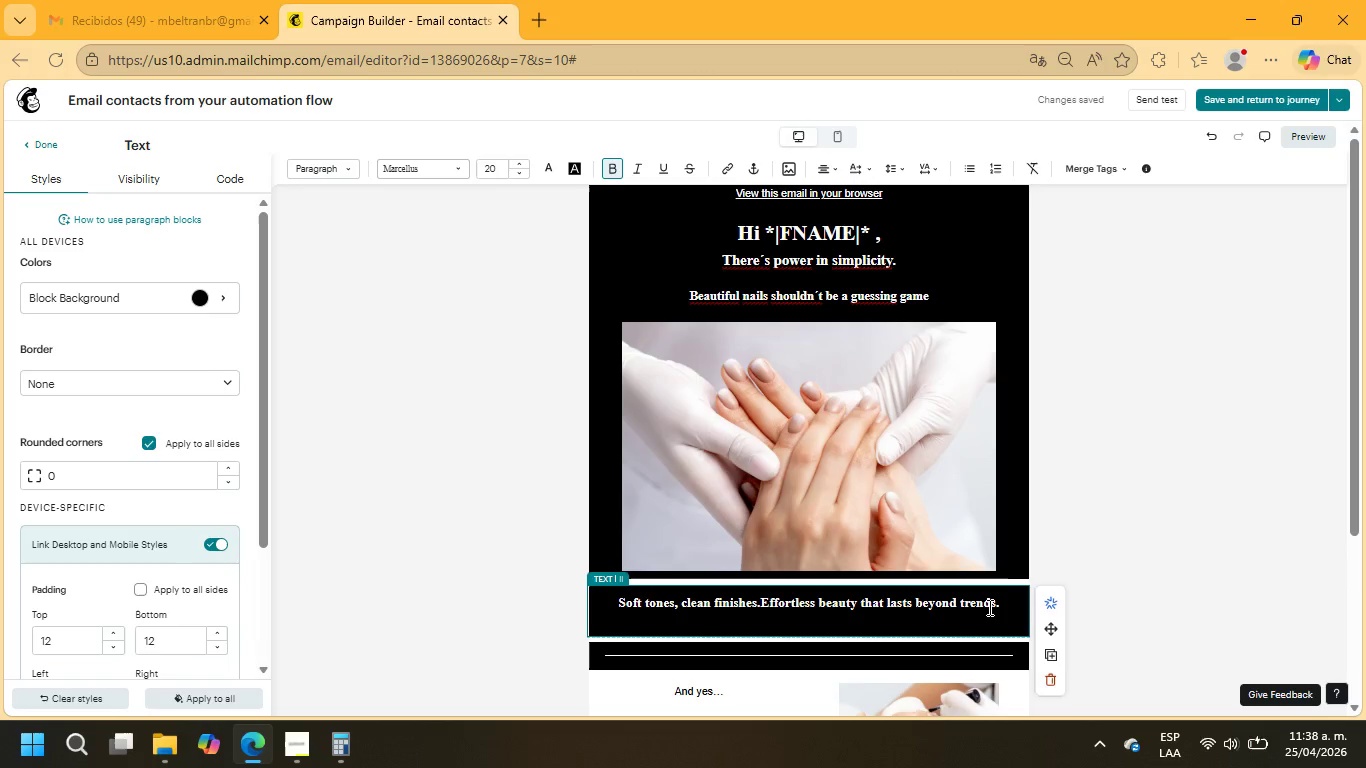 
type(At ba)
key(Backspace)
key(Backspace)
type(varnish ^ Val)
key(Backspace)
type(ult)
 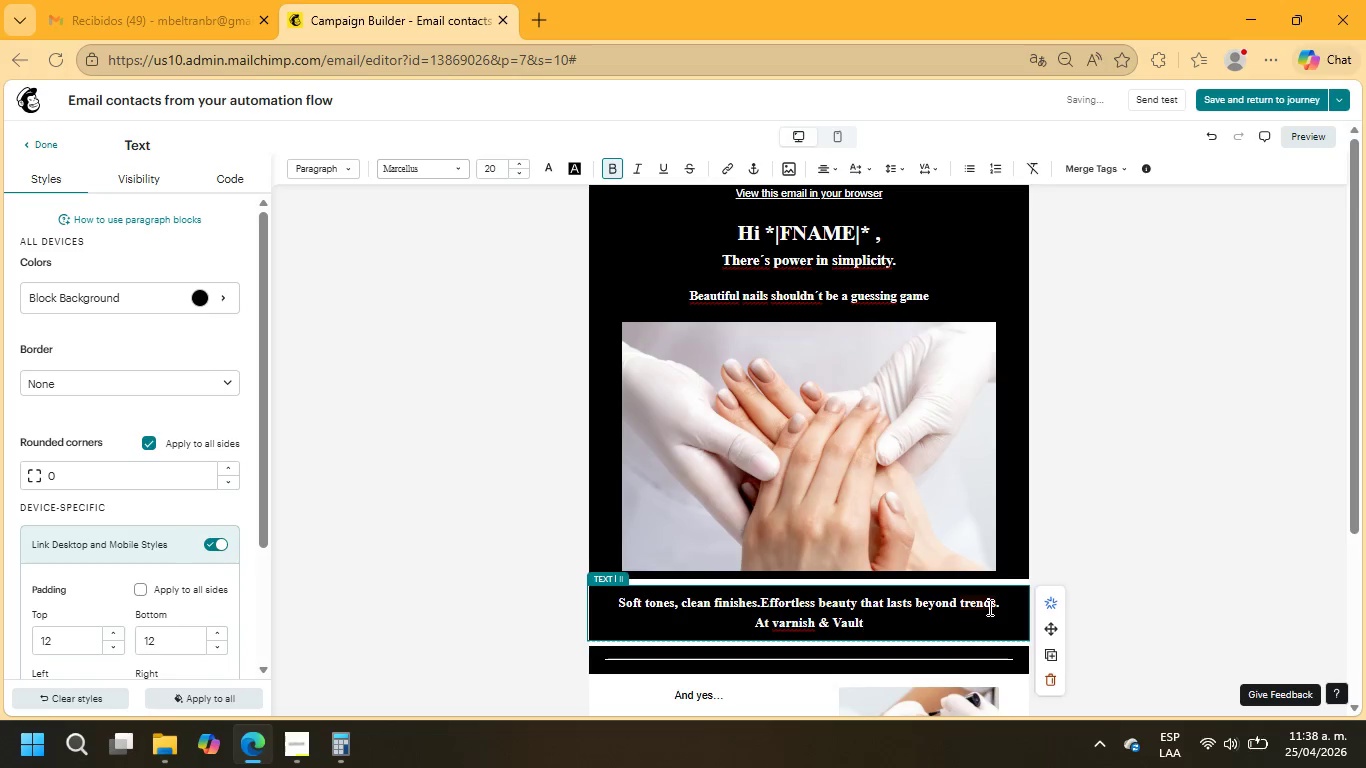 
hold_key(key=ArrowLeft, duration=0.94)
 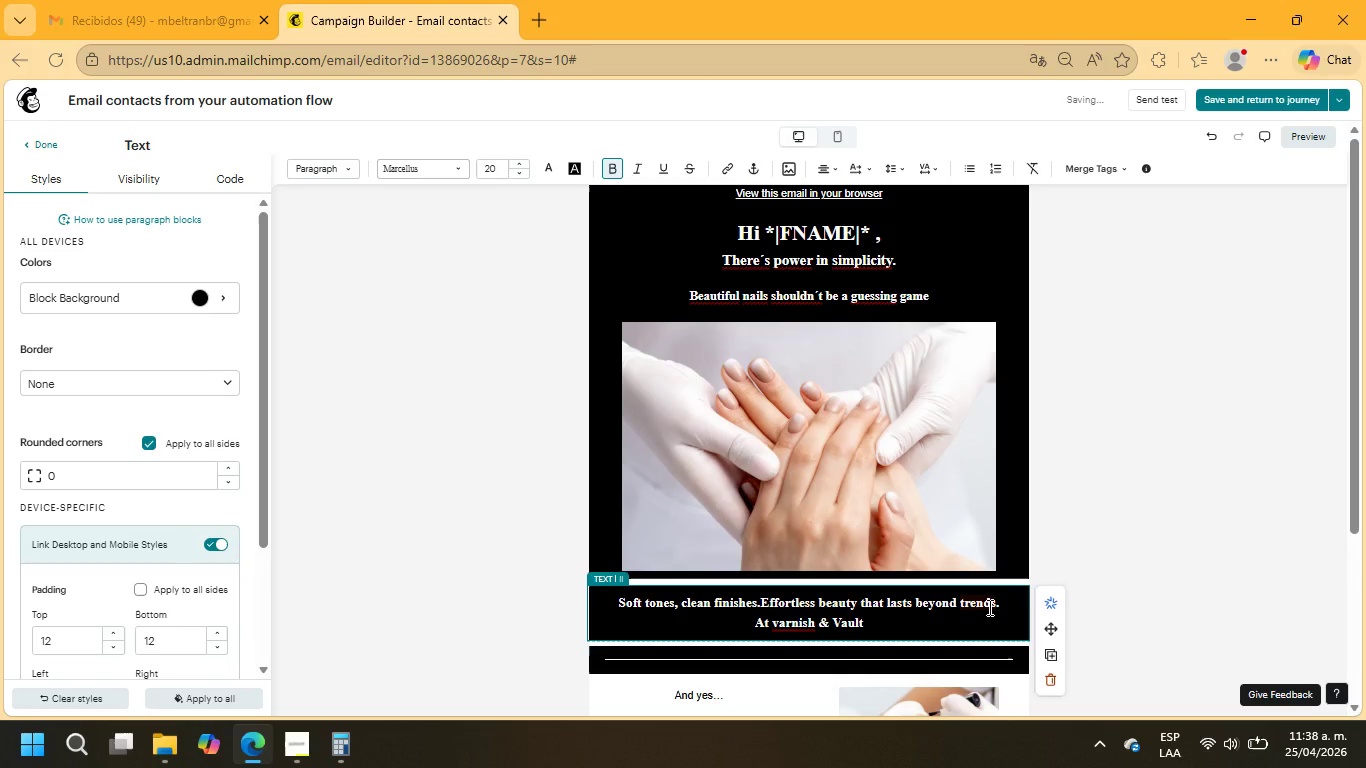 
key(Backspace)
 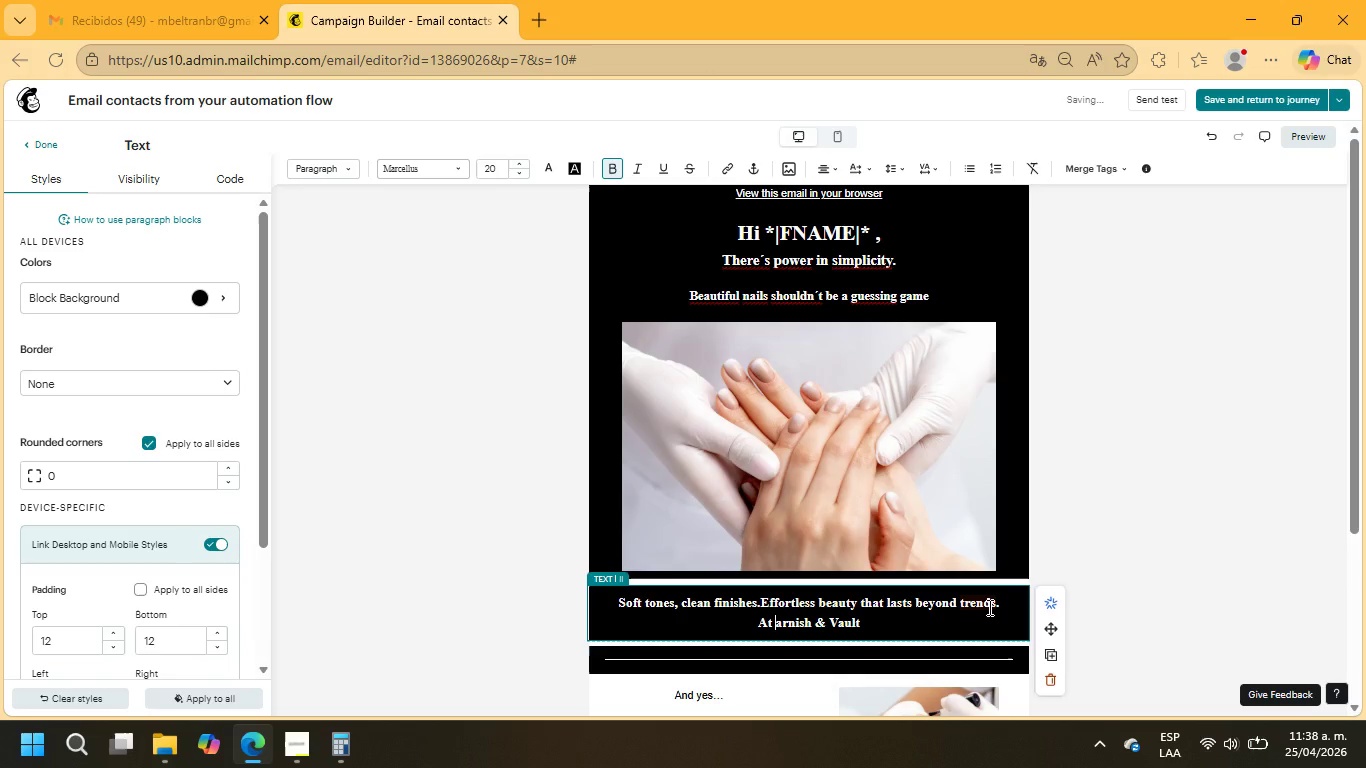 
key(Shift+V)
 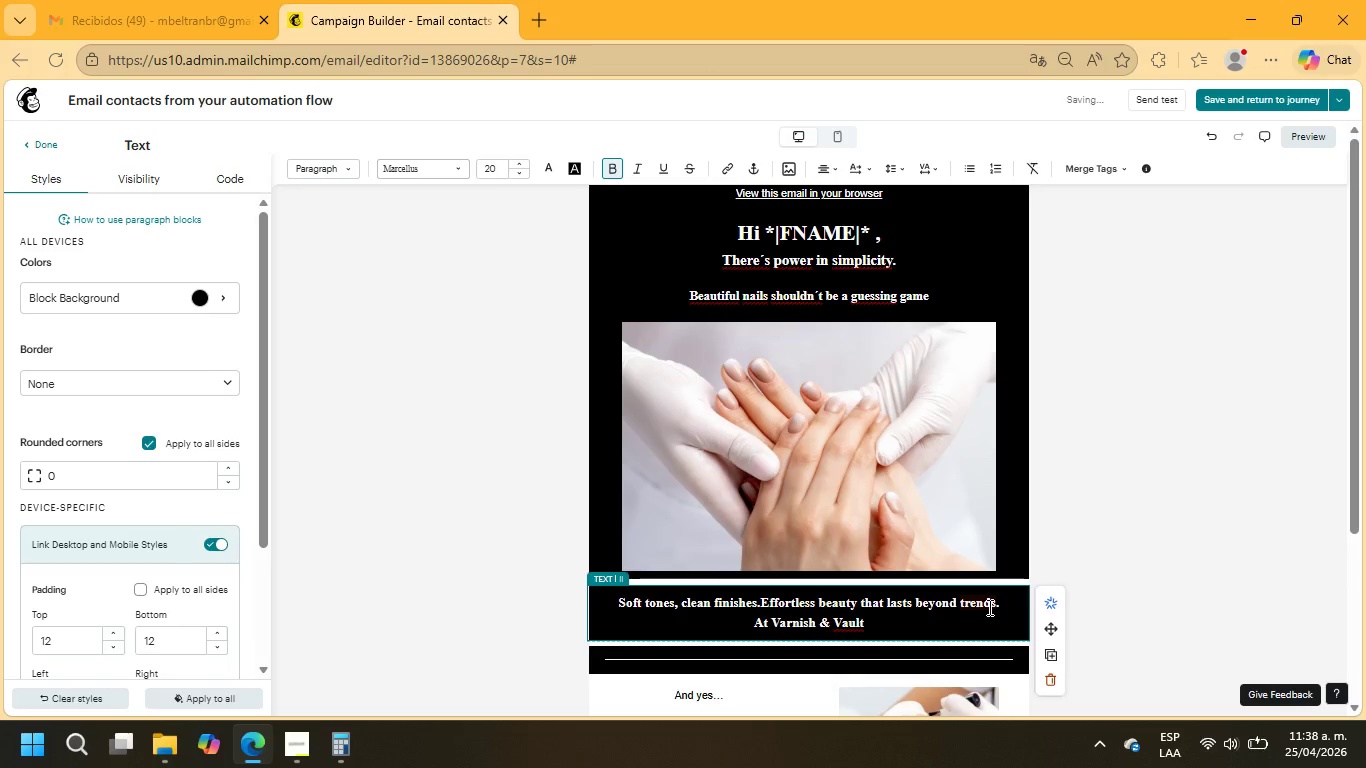 
key(ArrowRight)
 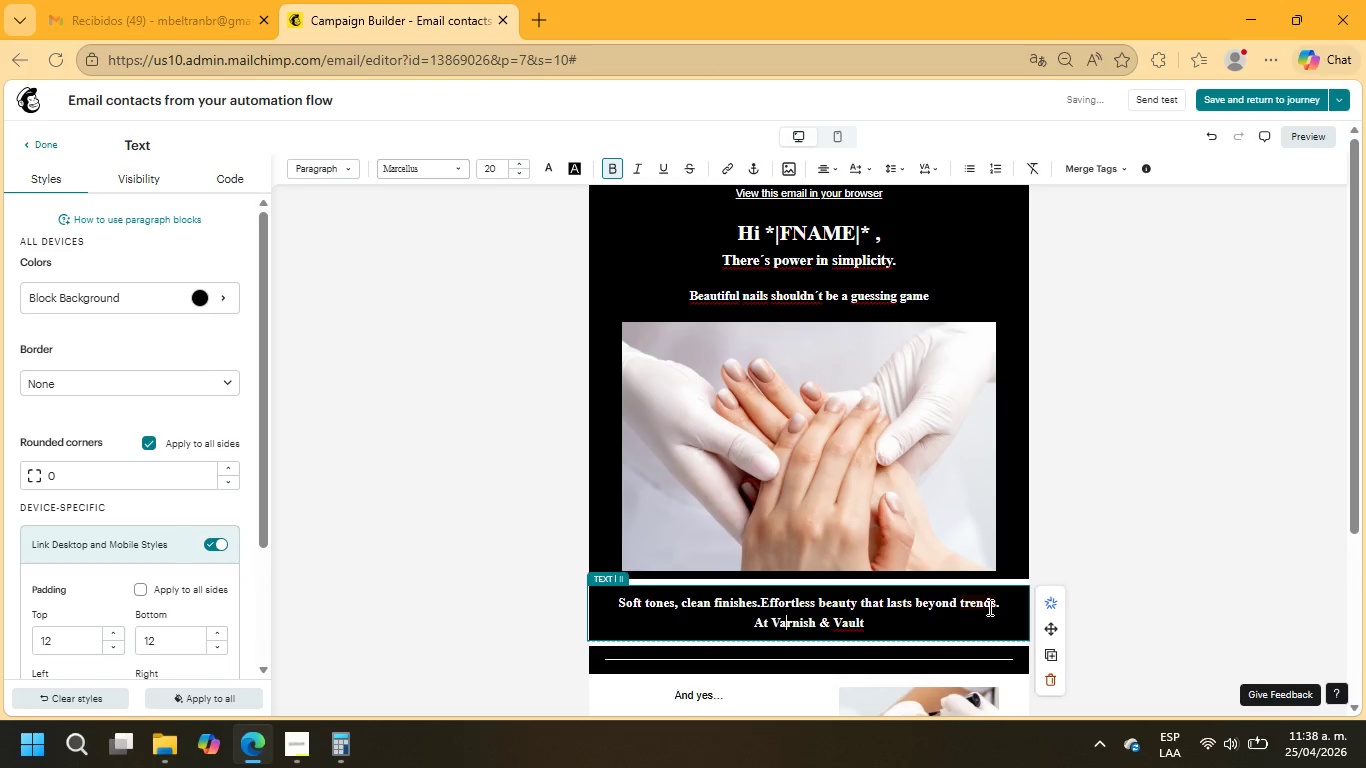 
key(ArrowRight)
 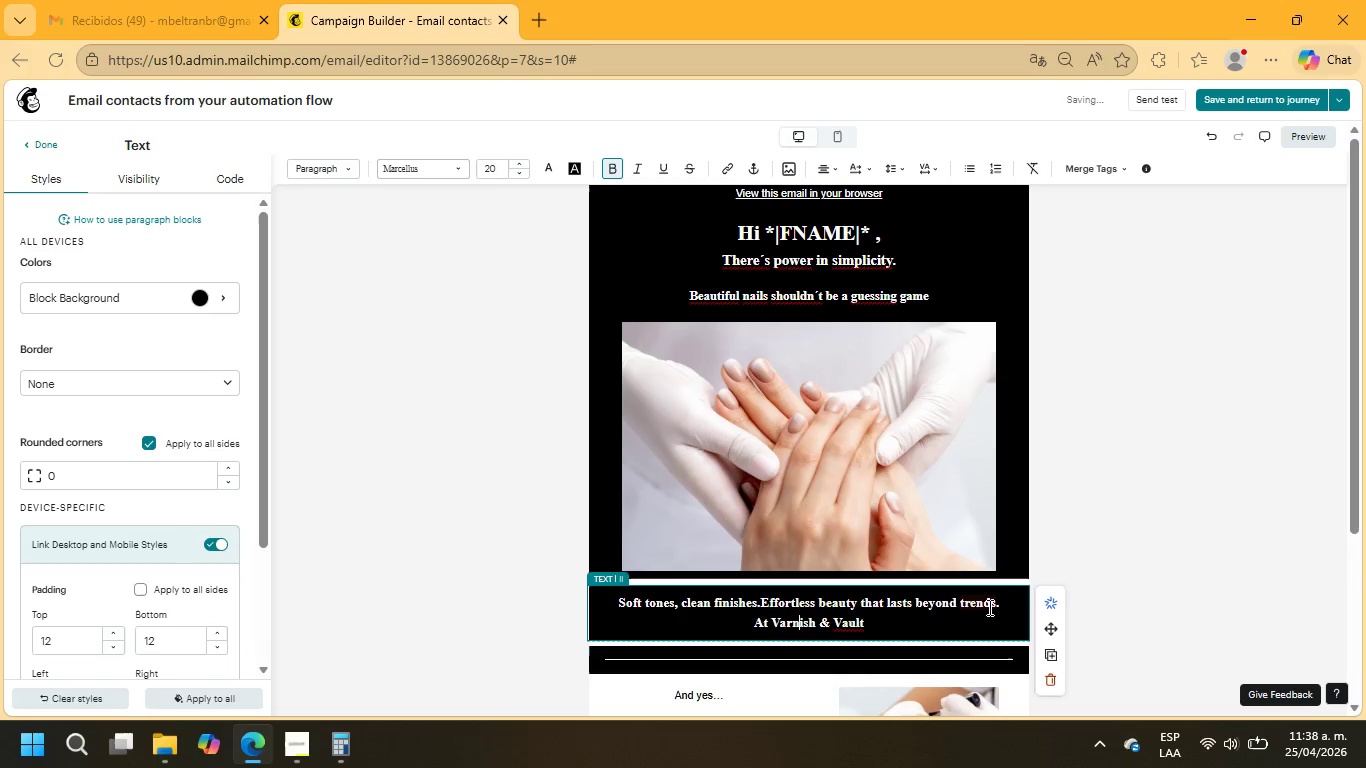 
key(ArrowRight)
 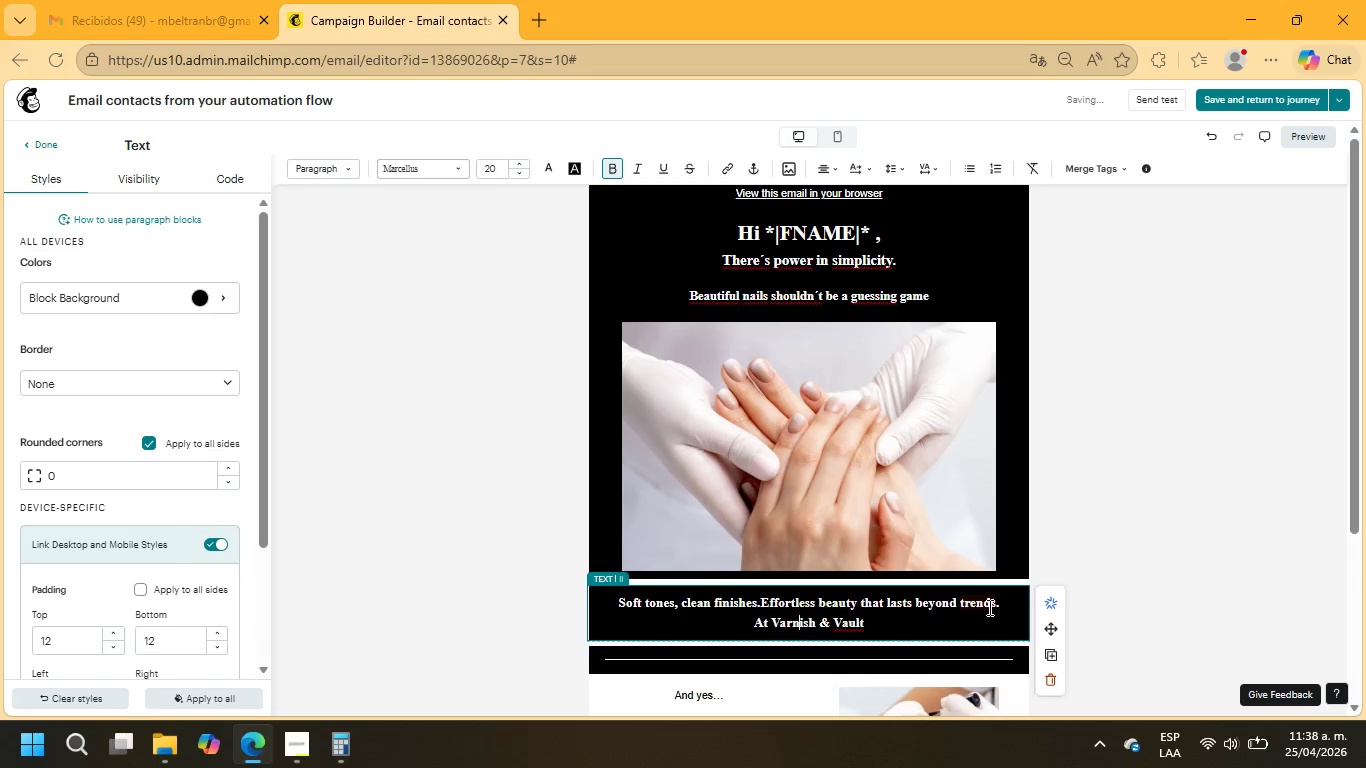 
key(ArrowRight)
 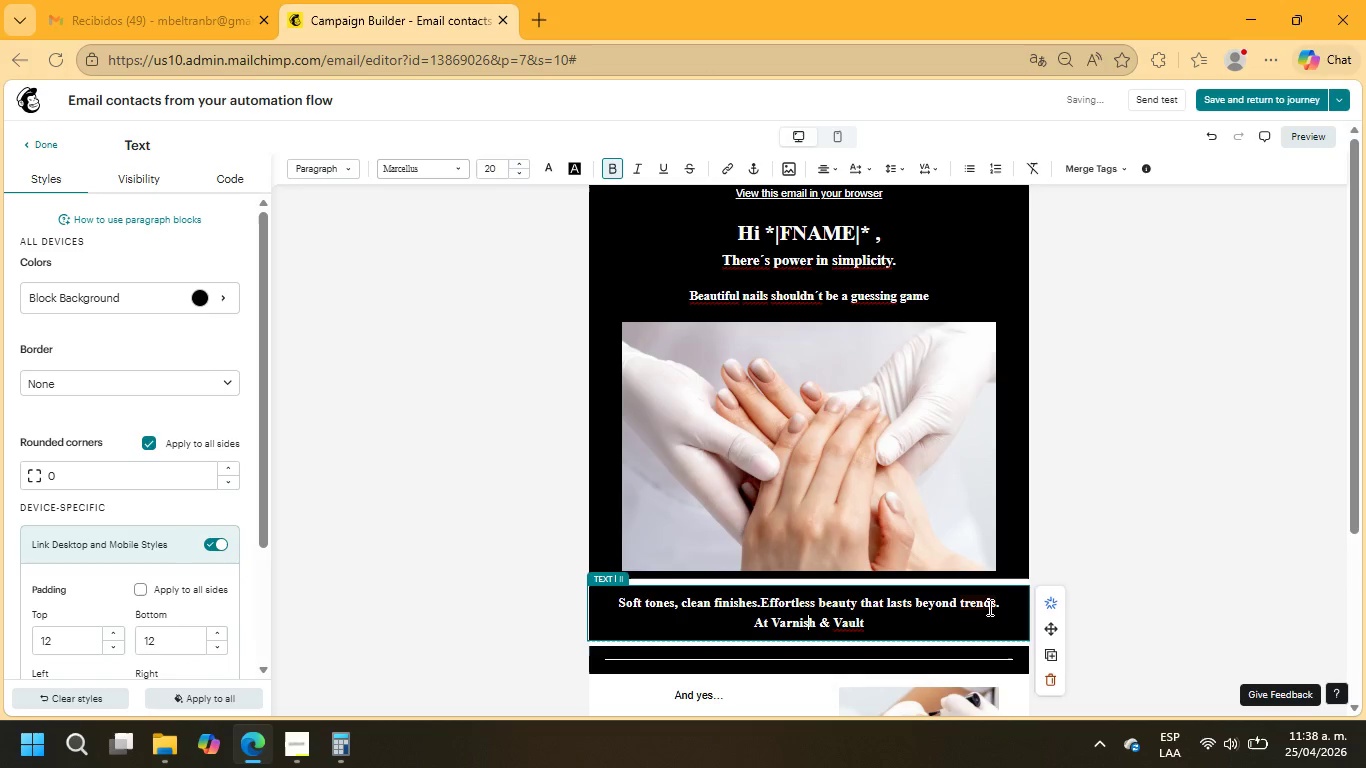 
key(ArrowRight)
 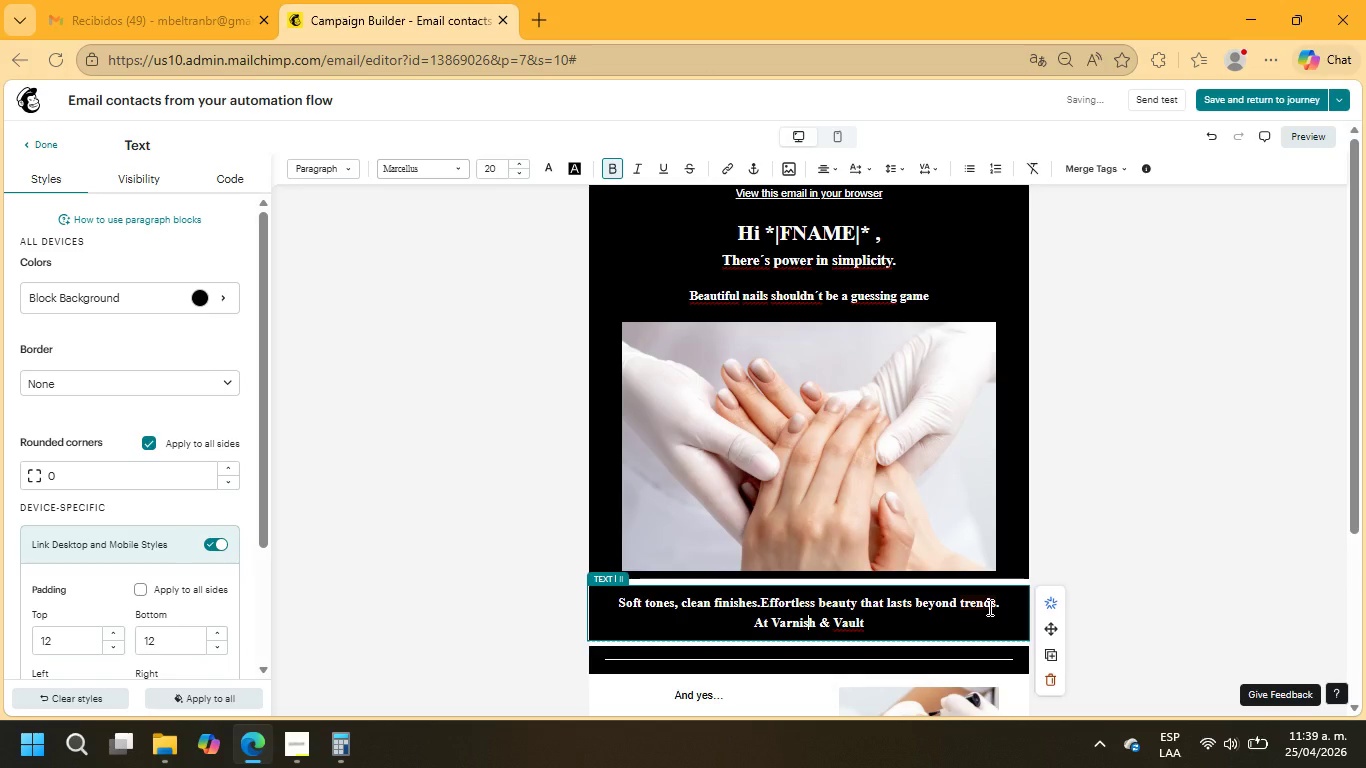 
key(ArrowRight)
 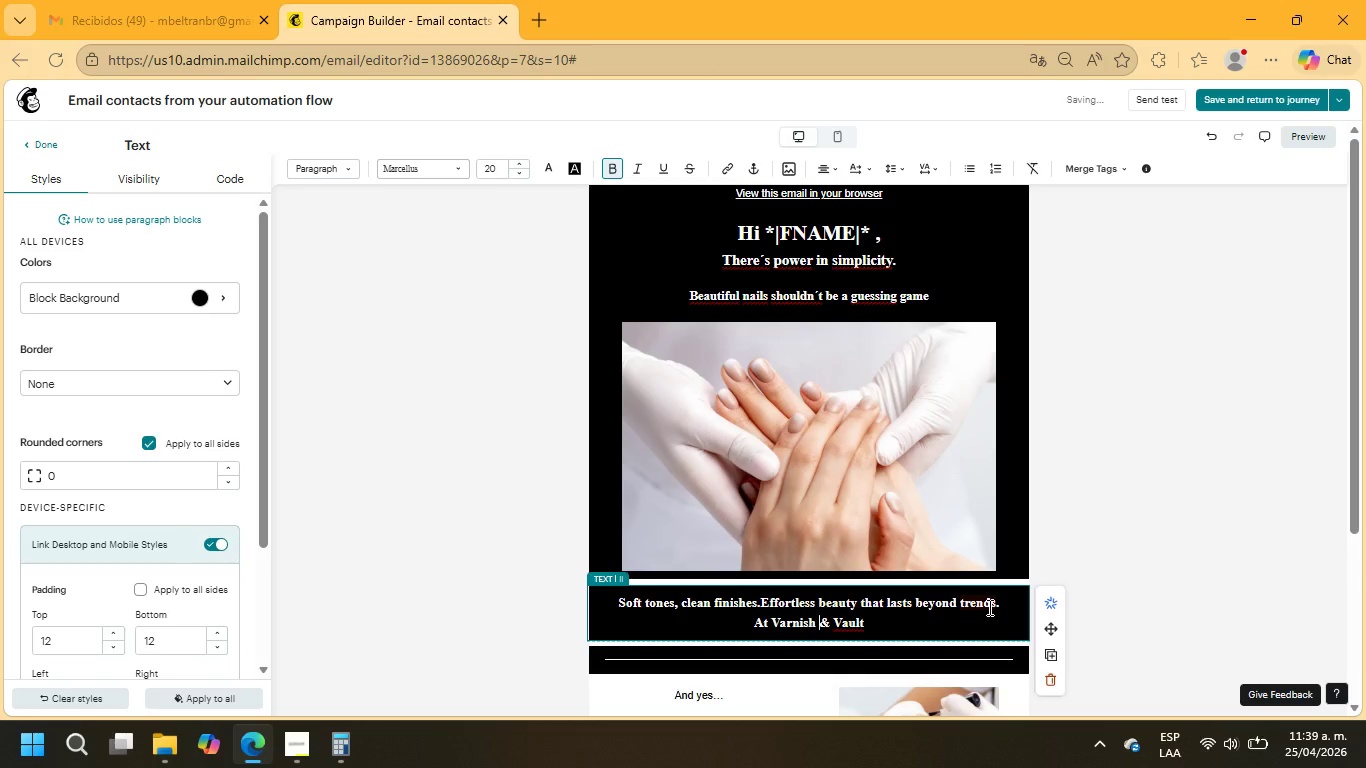 
key(ArrowRight)
 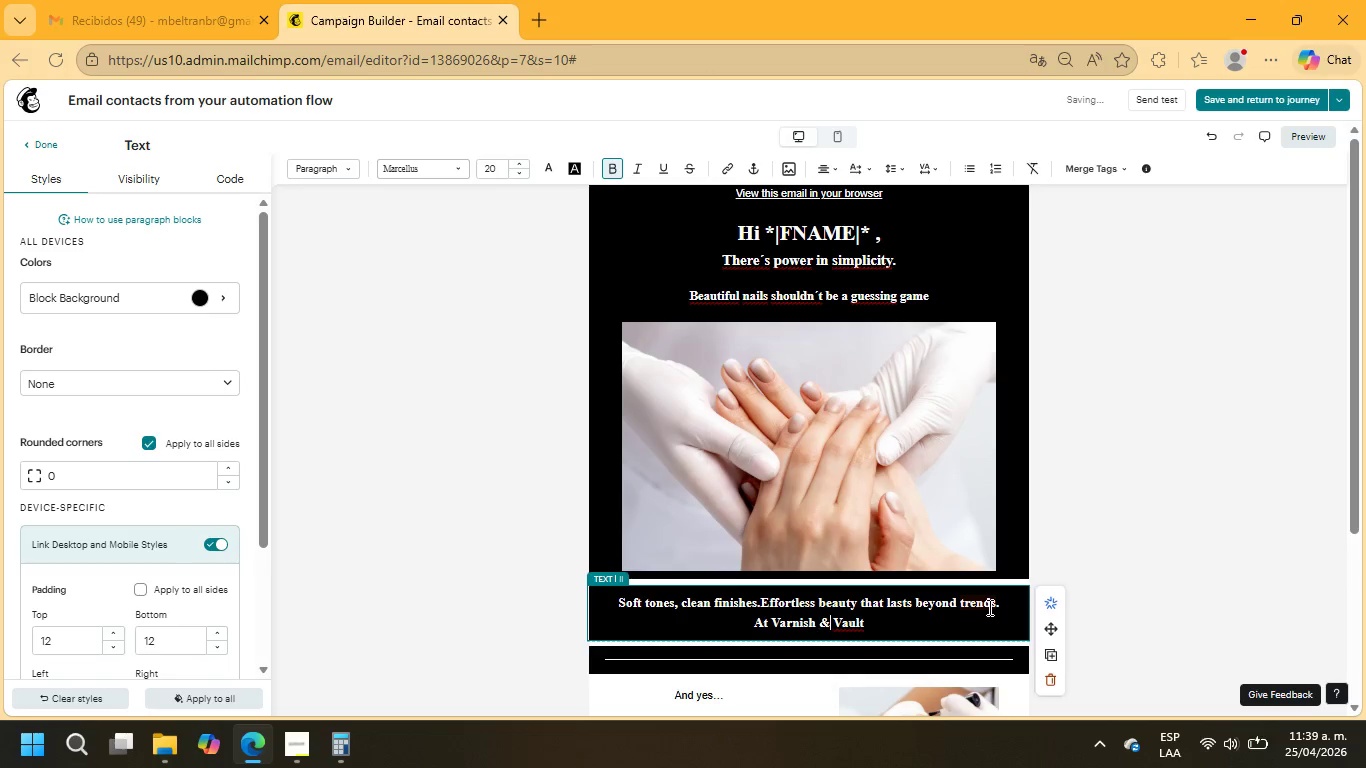 
key(ArrowRight)
 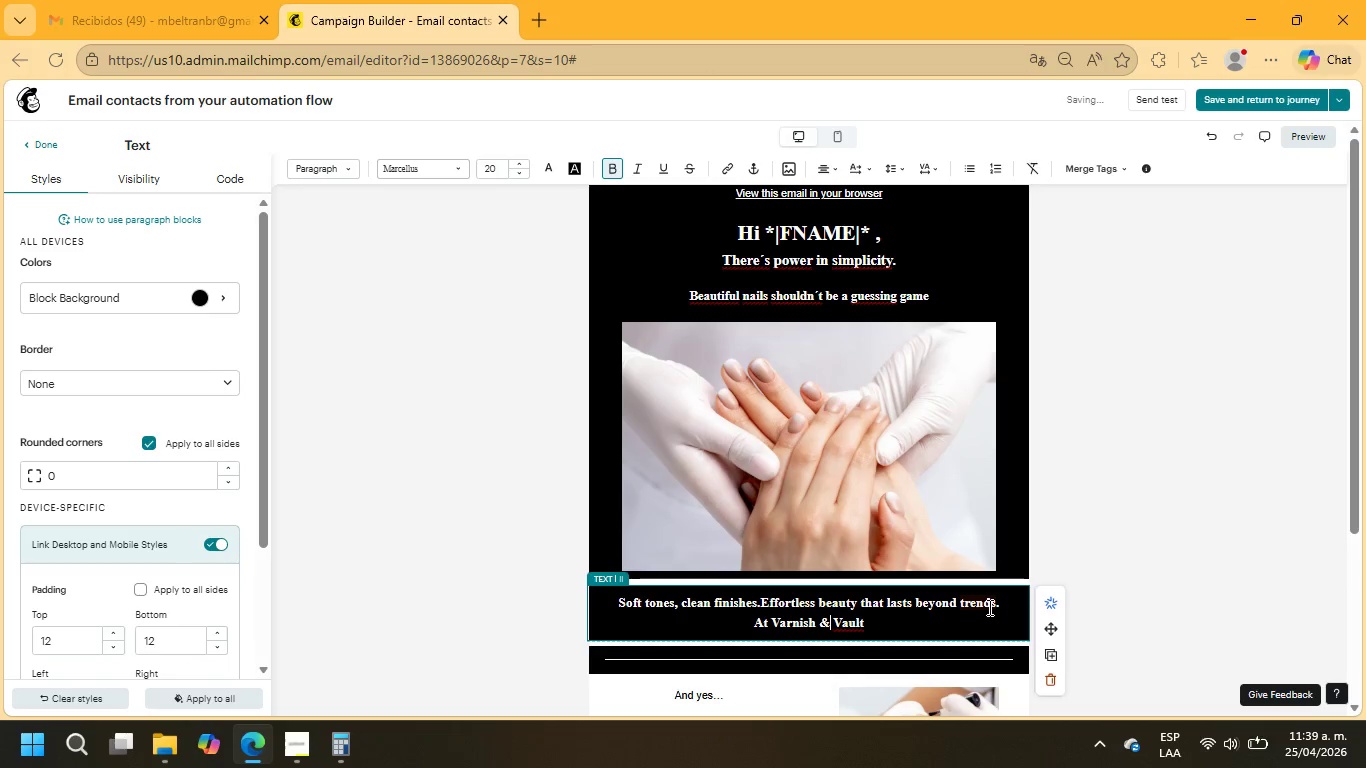 
key(ArrowRight)
 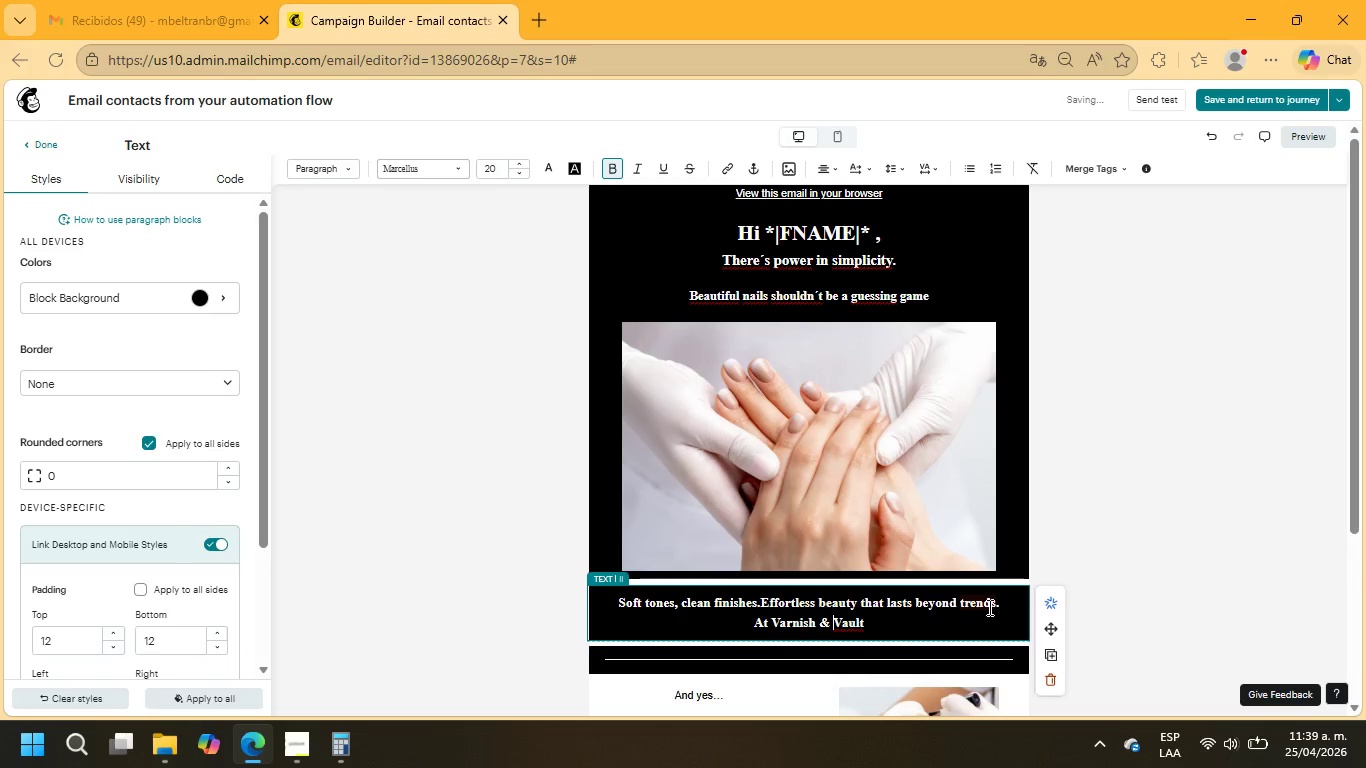 
key(ArrowRight)
 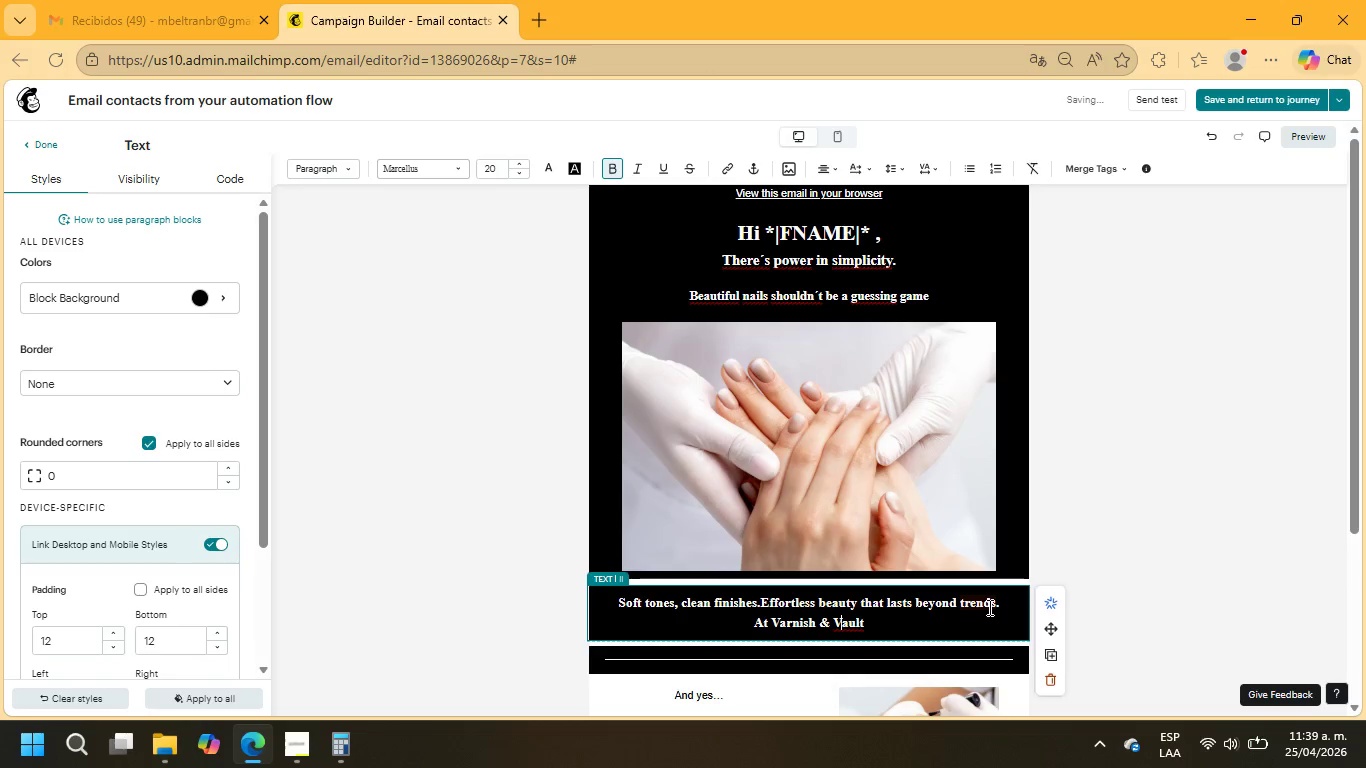 
key(ArrowRight)
 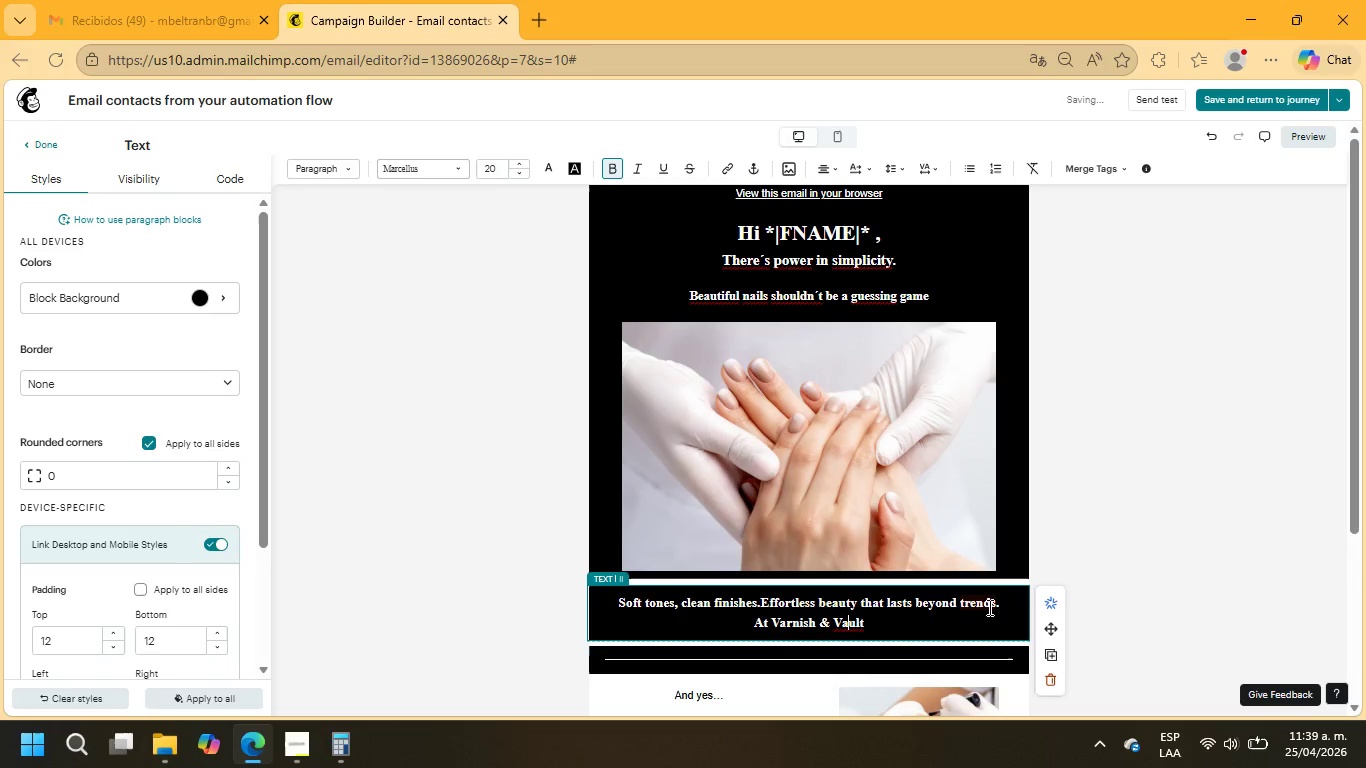 
key(ArrowRight)
 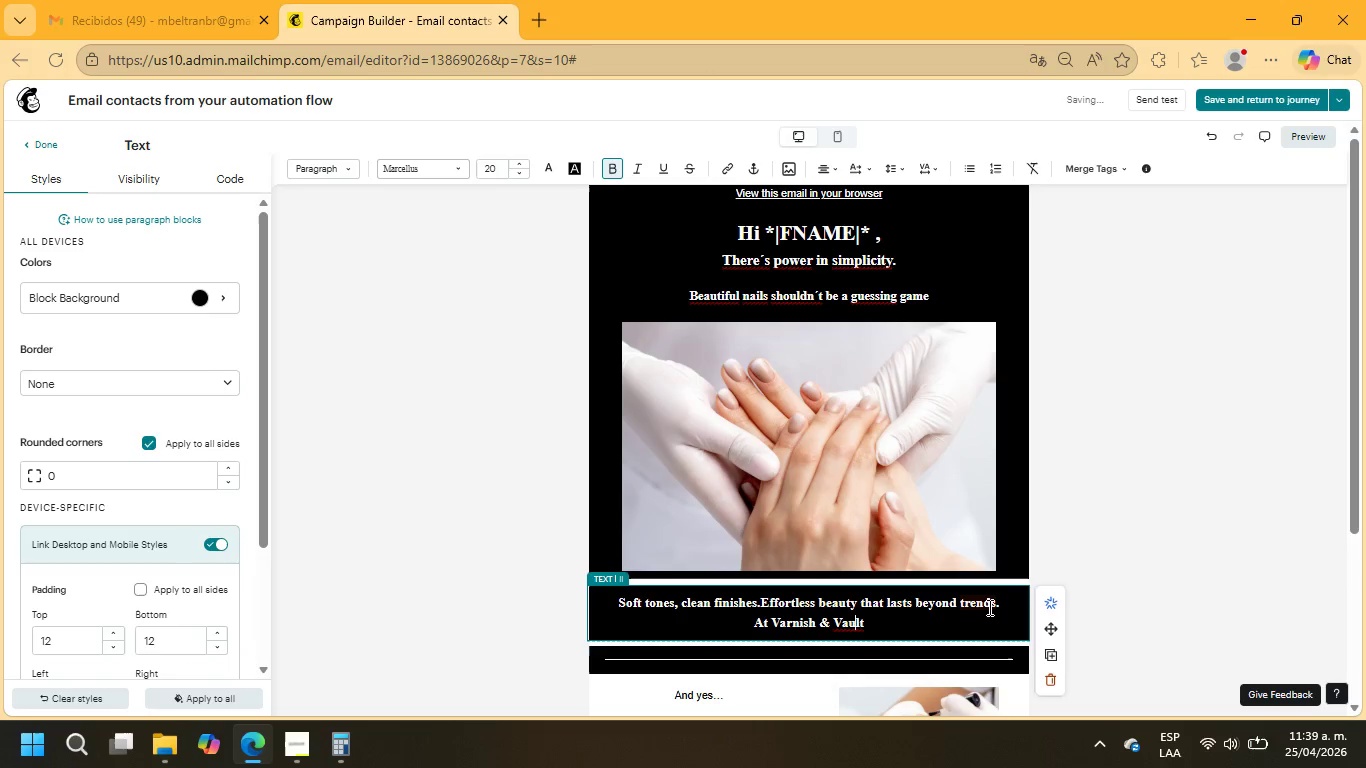 
key(ArrowRight)
 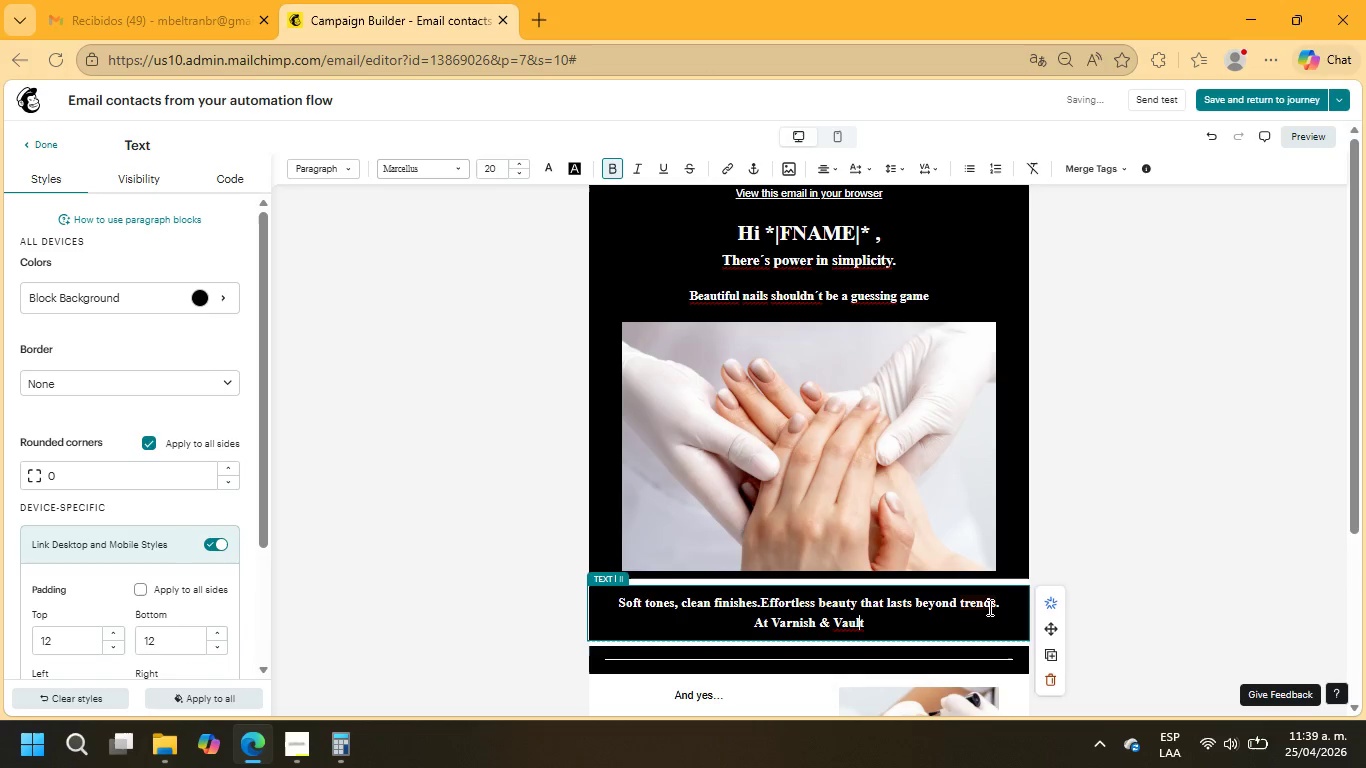 
key(ArrowRight)
 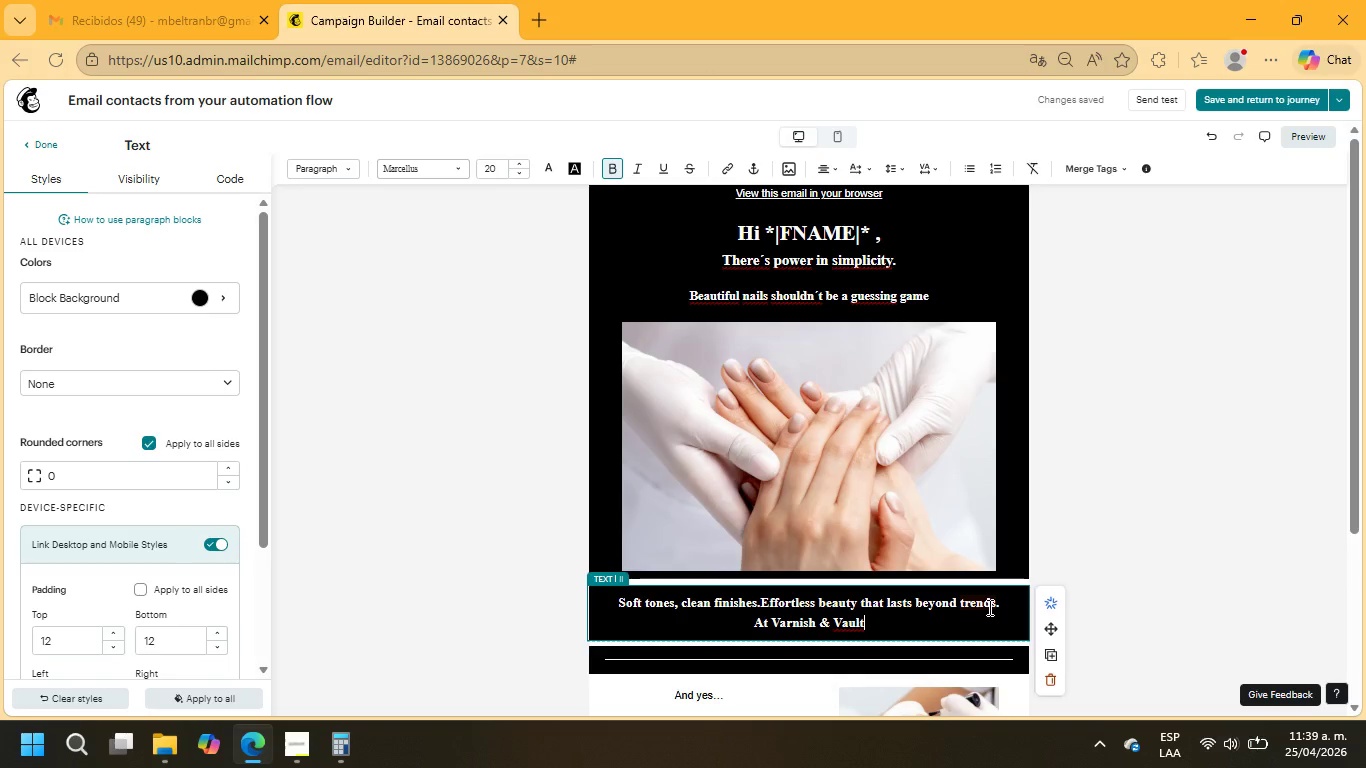 
type(, every de)
key(Backspace)
key(Backspace)
type(set is designed to fit you - not other way around.)
 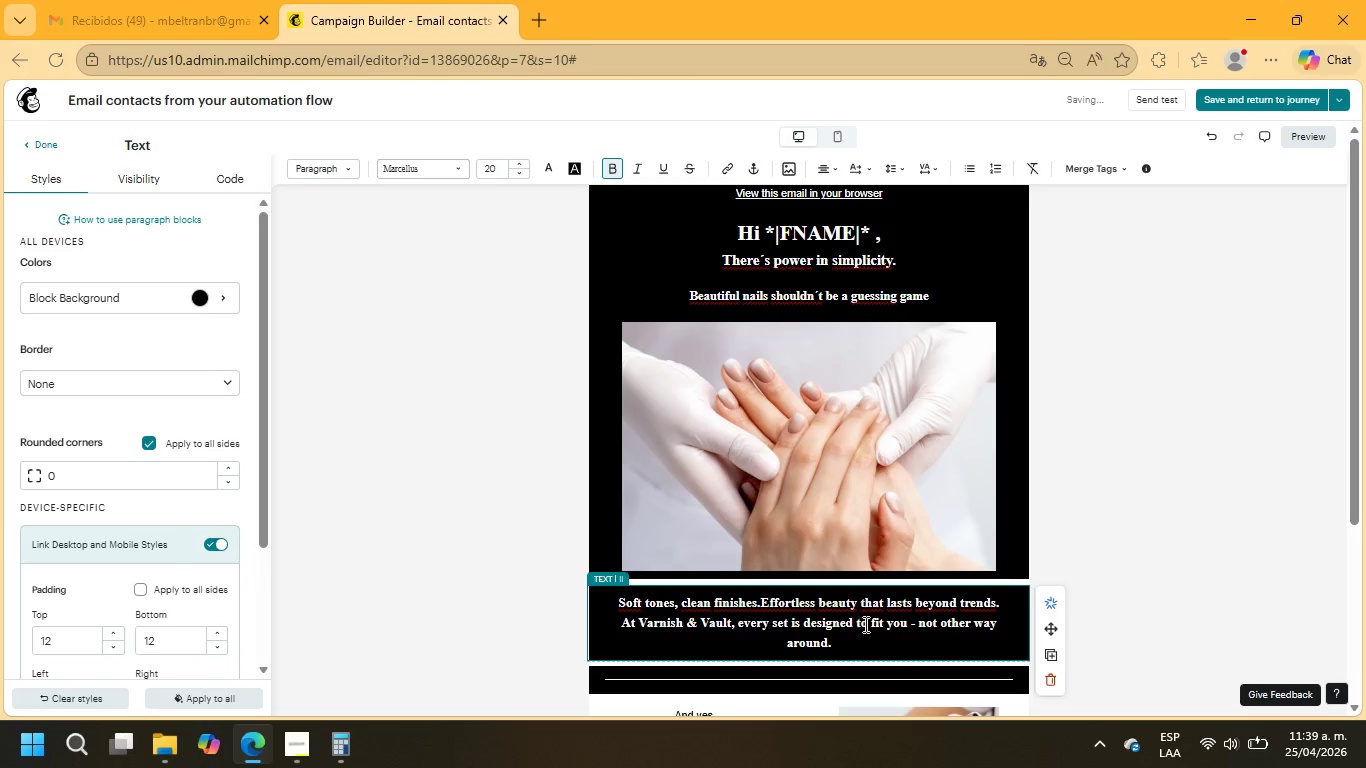 
left_click([860, 623])
 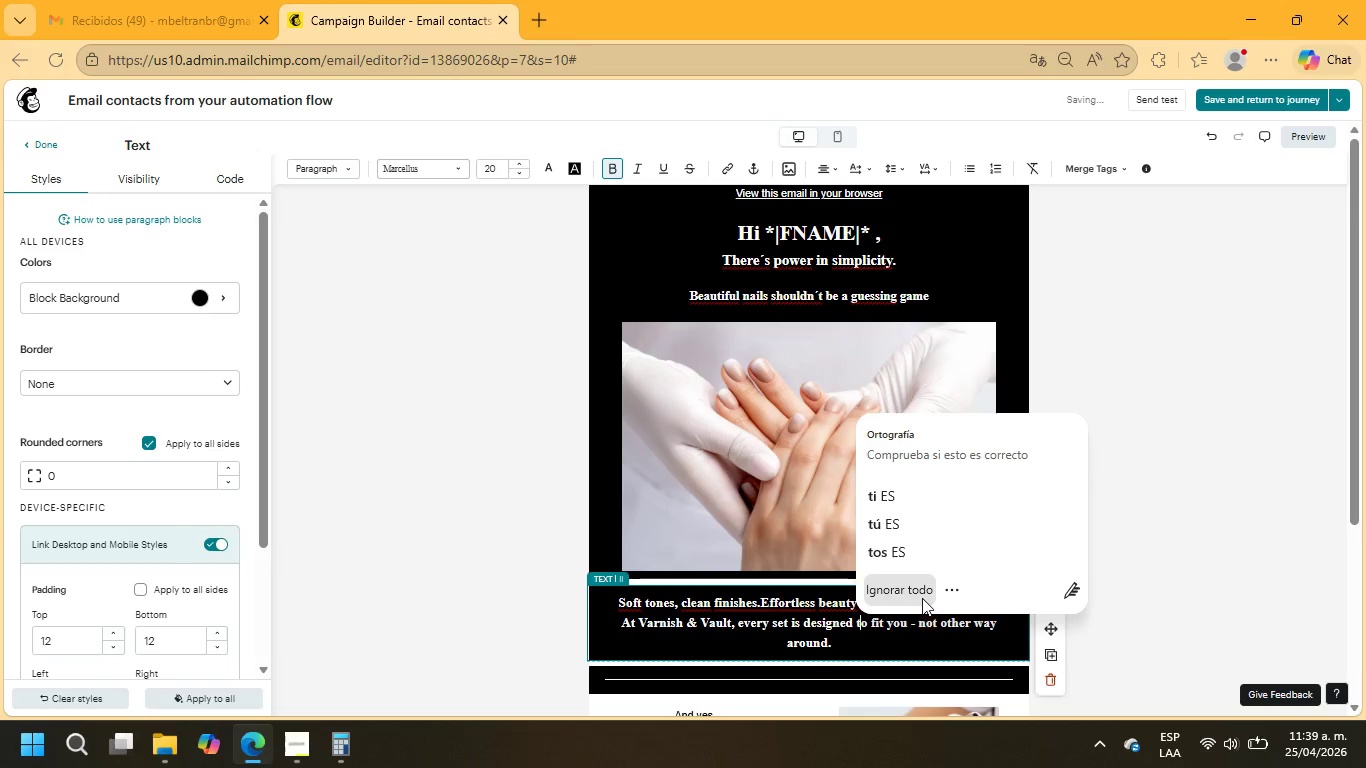 
key(ArrowLeft)
 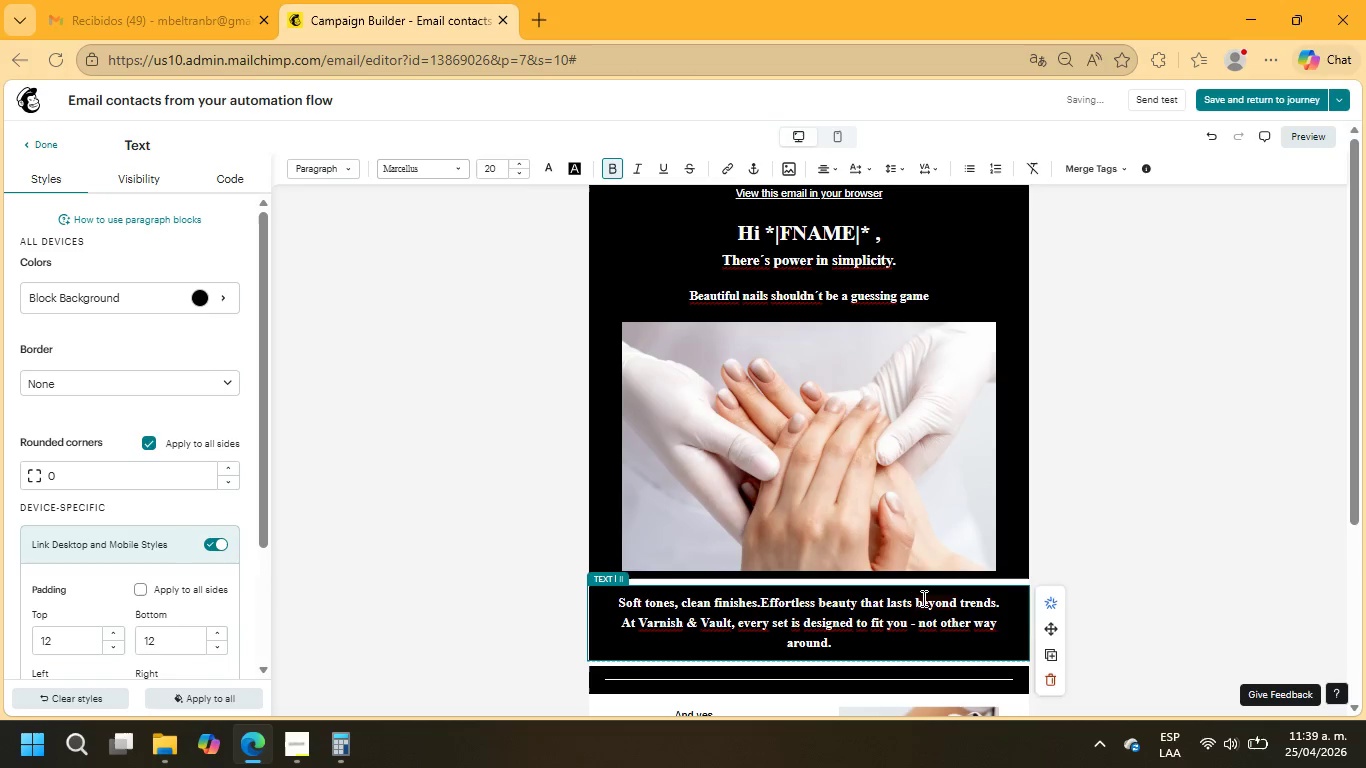 
key(Enter)
 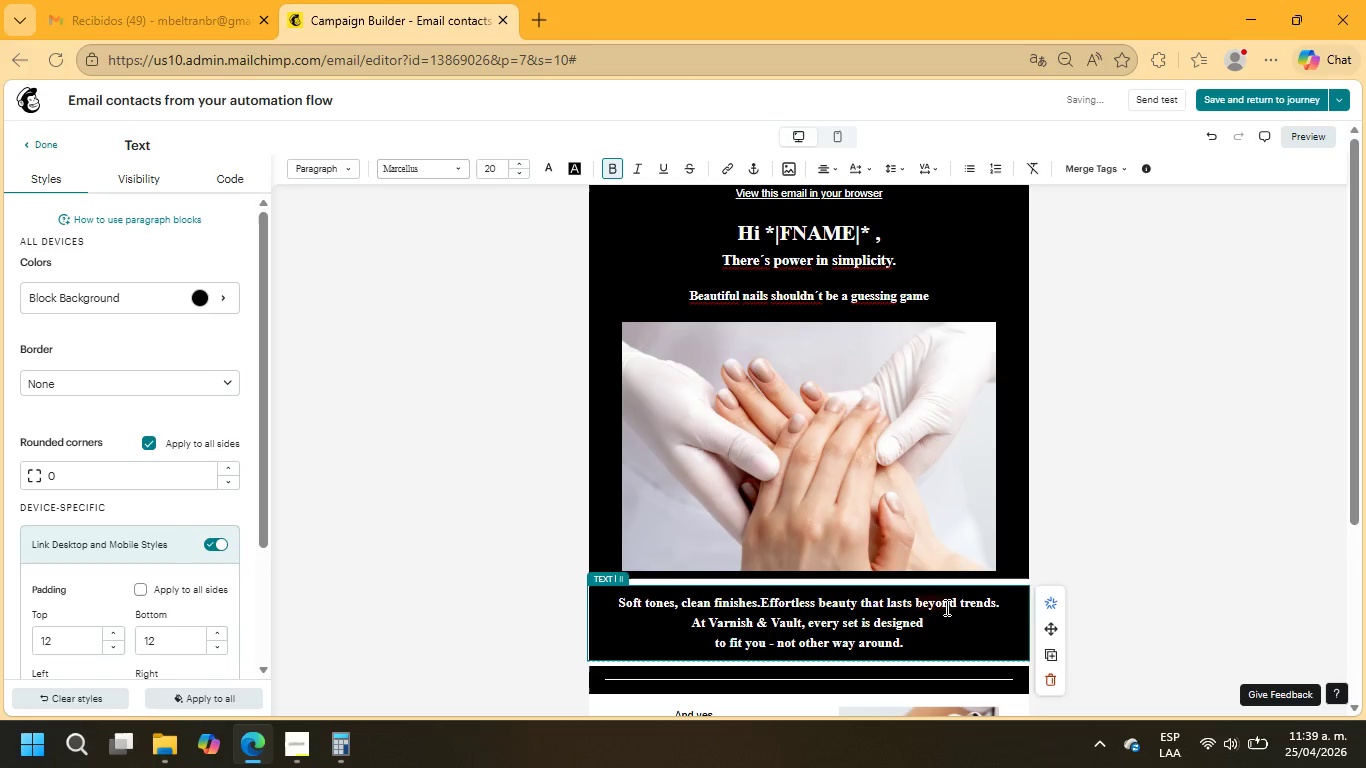 
scroll: coordinate [962, 632], scroll_direction: down, amount: 2.0
 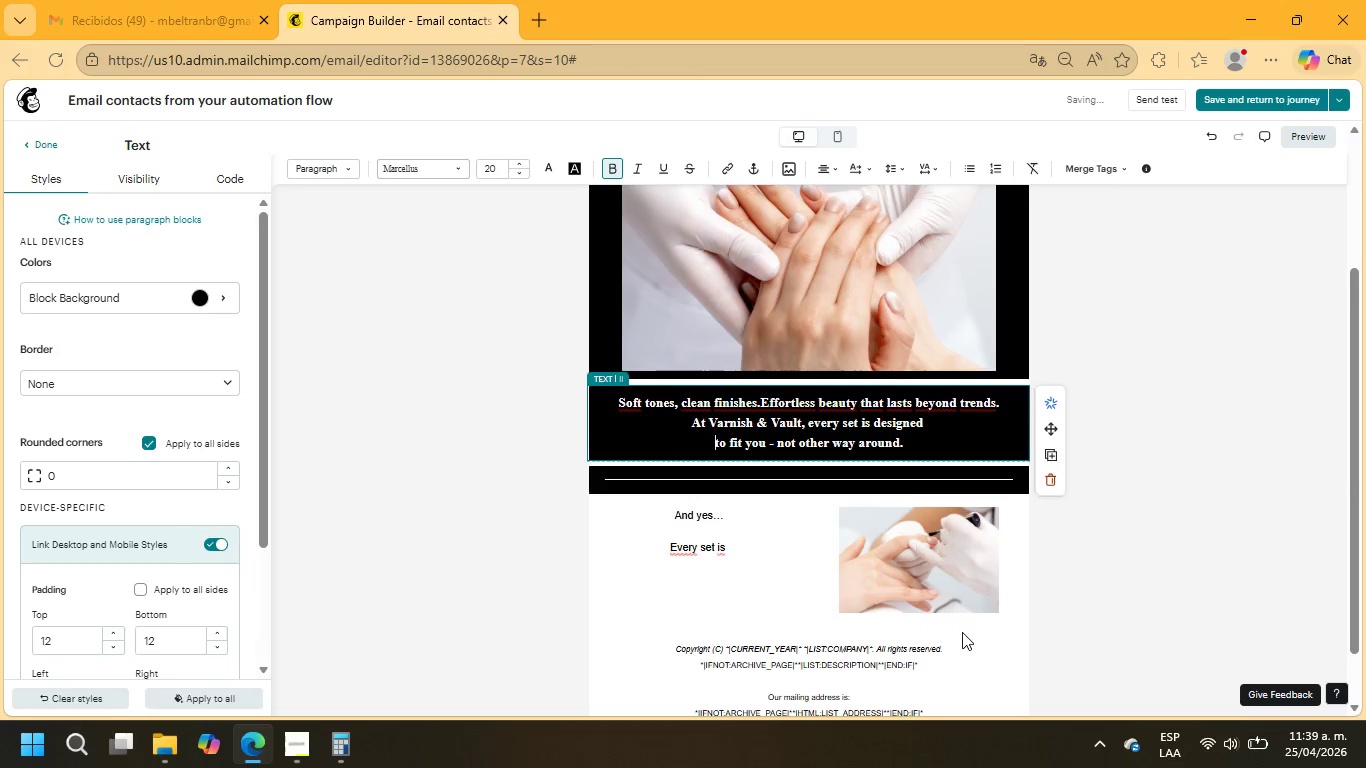 
scroll: coordinate [888, 334], scroll_direction: up, amount: 3.0
 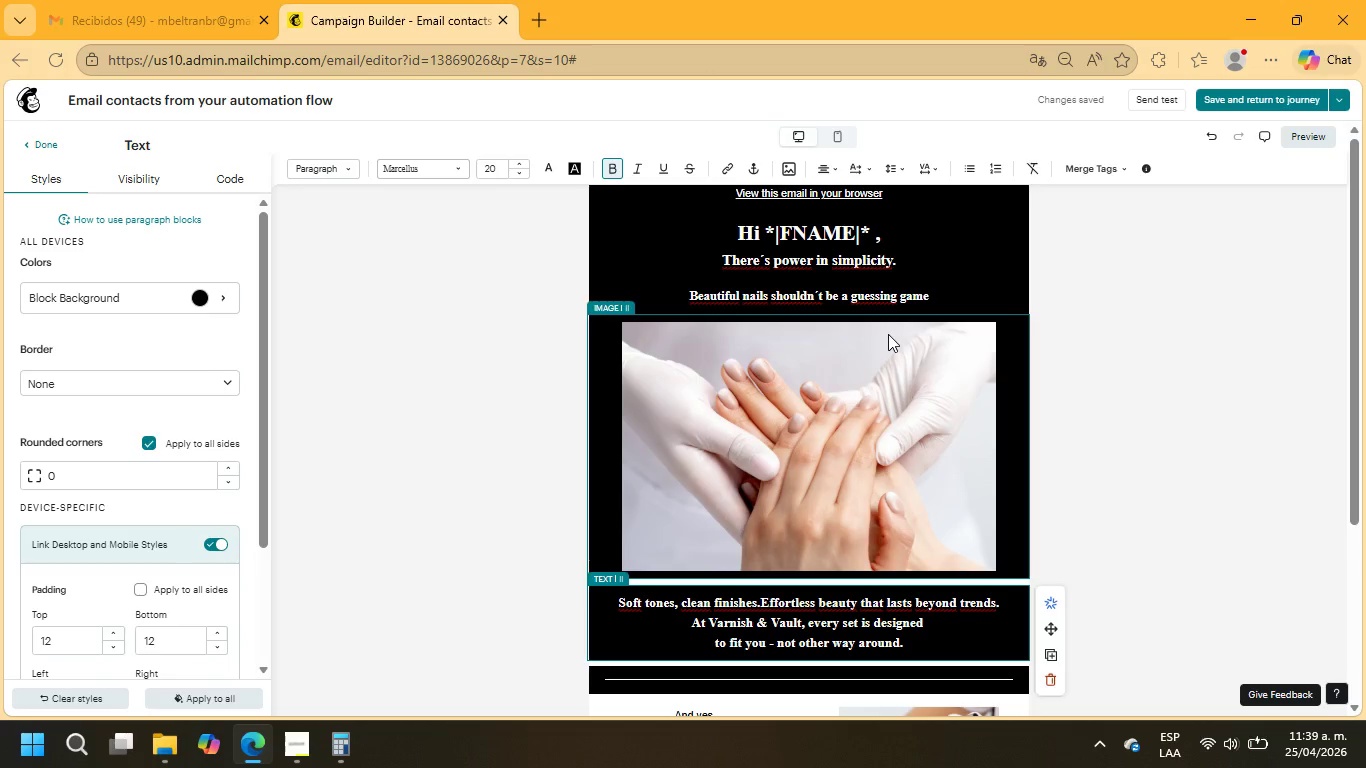 
scroll: coordinate [855, 432], scroll_direction: down, amount: 3.0
 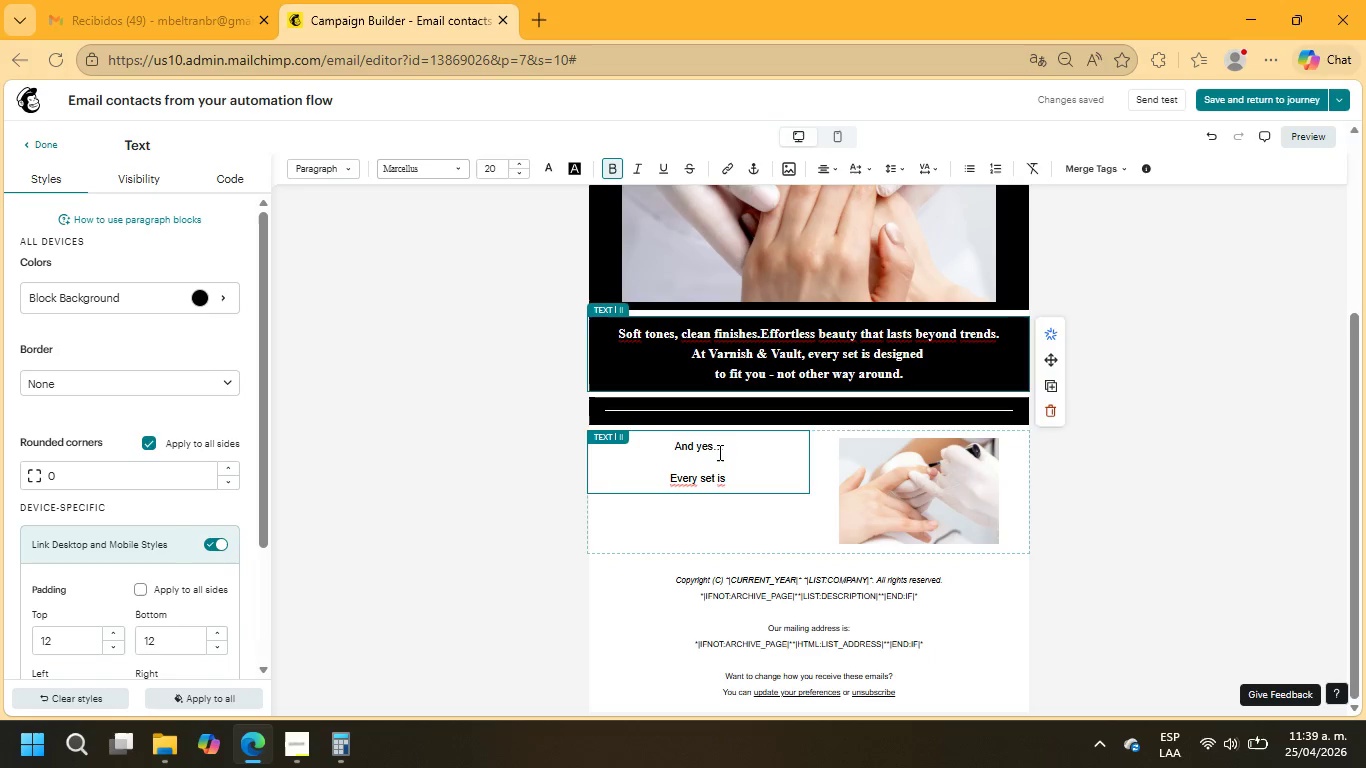 
left_click_drag(start_coordinate=[728, 450], to_coordinate=[644, 442])
 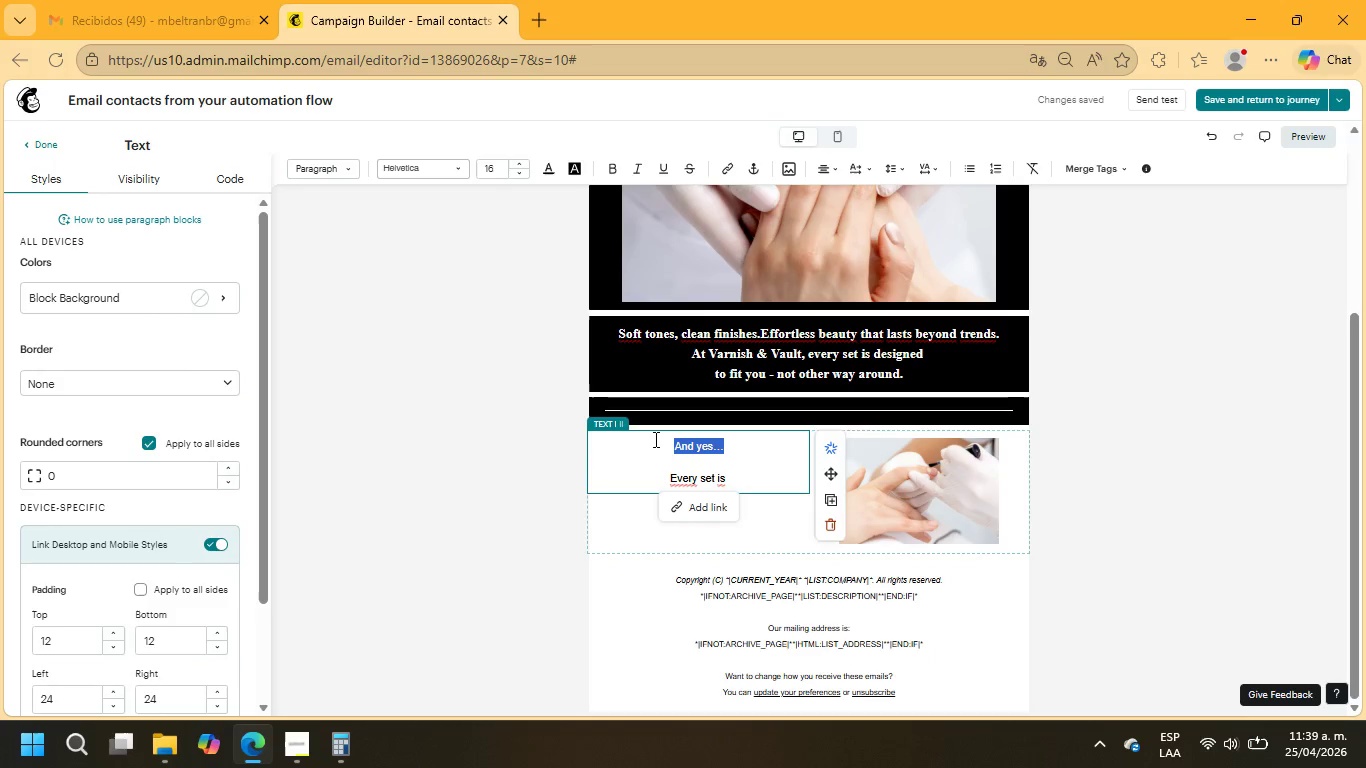 
type(That;s why your sizing guide matters, It;s the first t)
key(Backspace)
type(stop to achieving a flawless)
 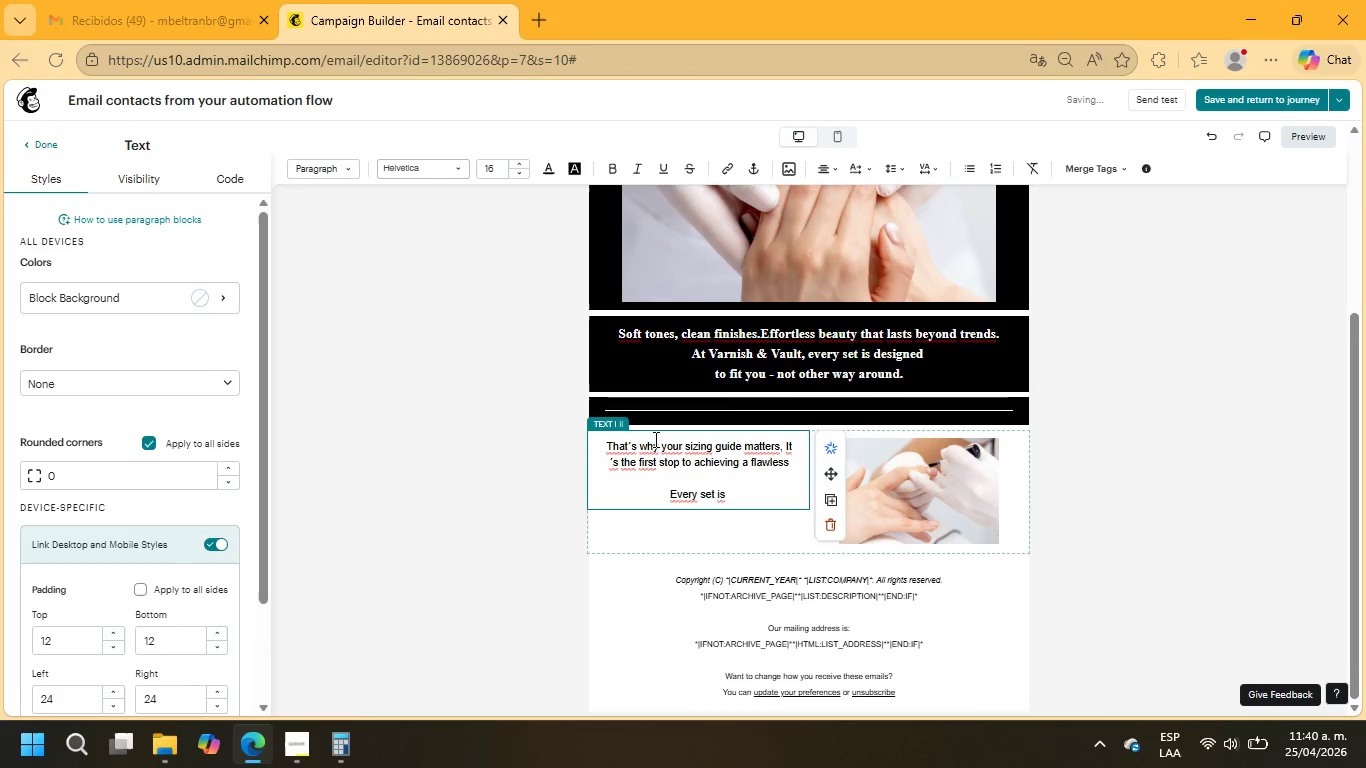 
wait(18.2)
 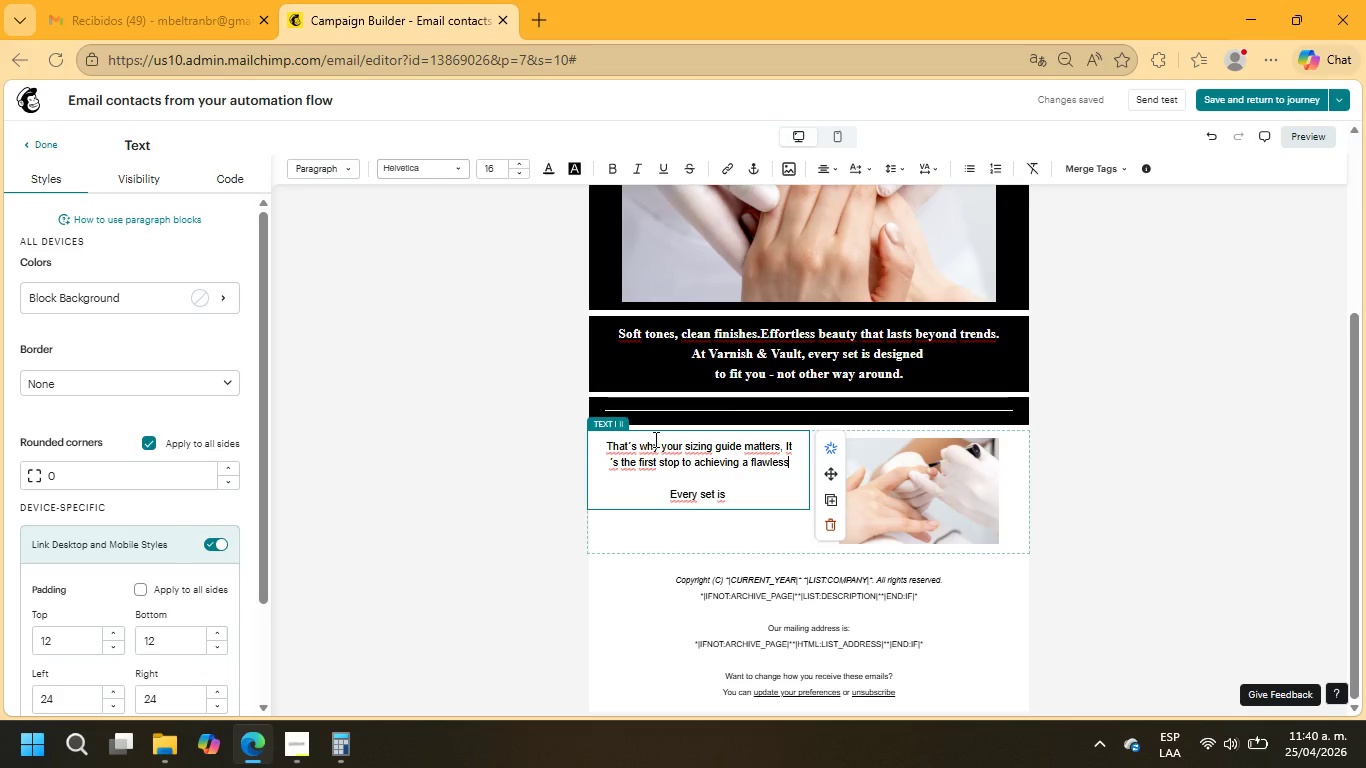 
key(Space)
 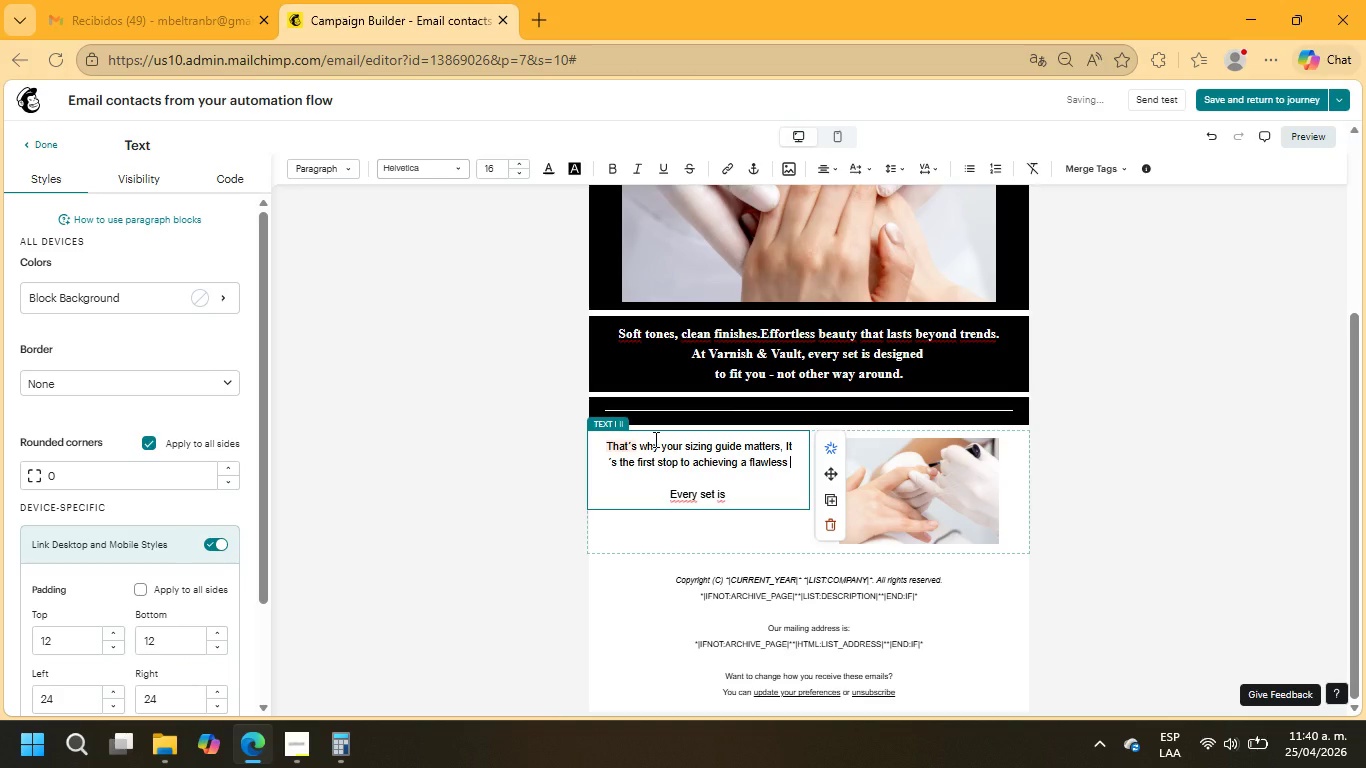 
key(Backspace)
type(, salon-quality look from home.)
 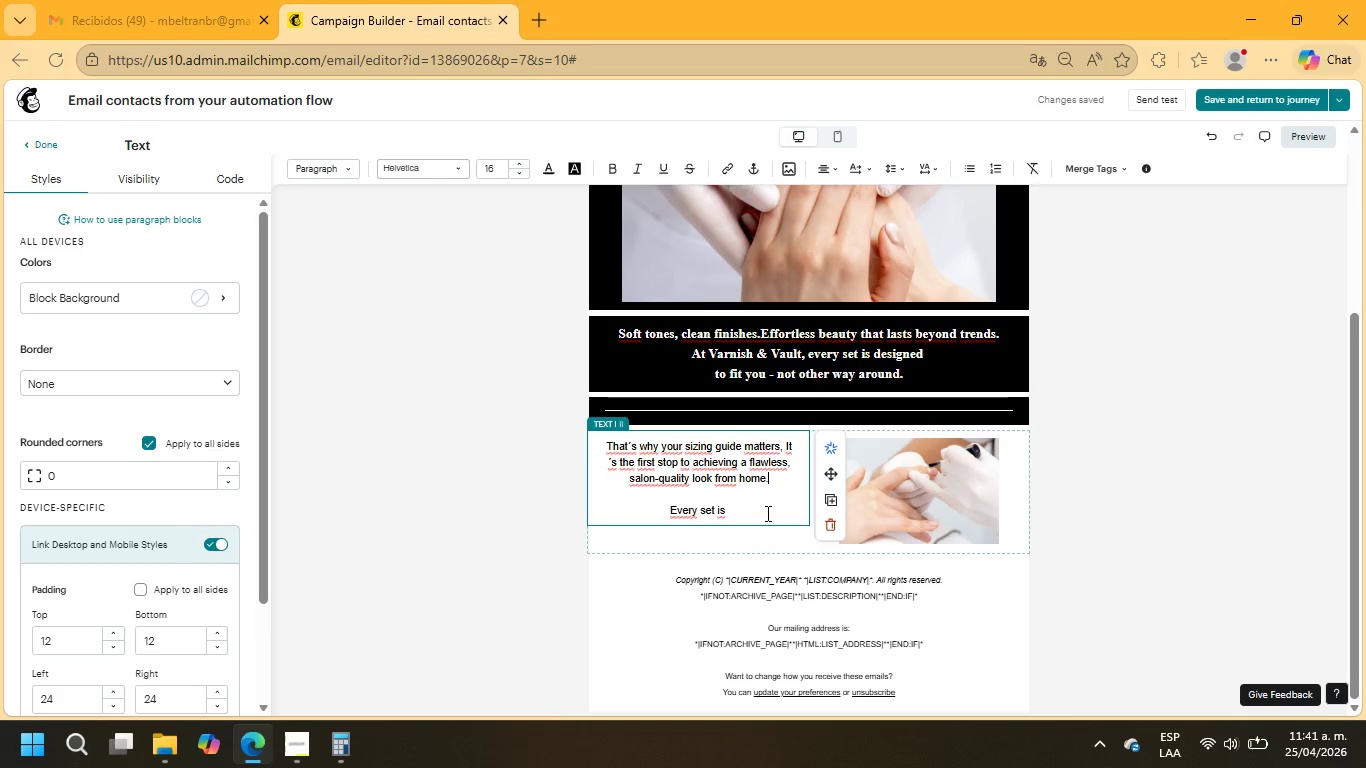 
wait(12.27)
 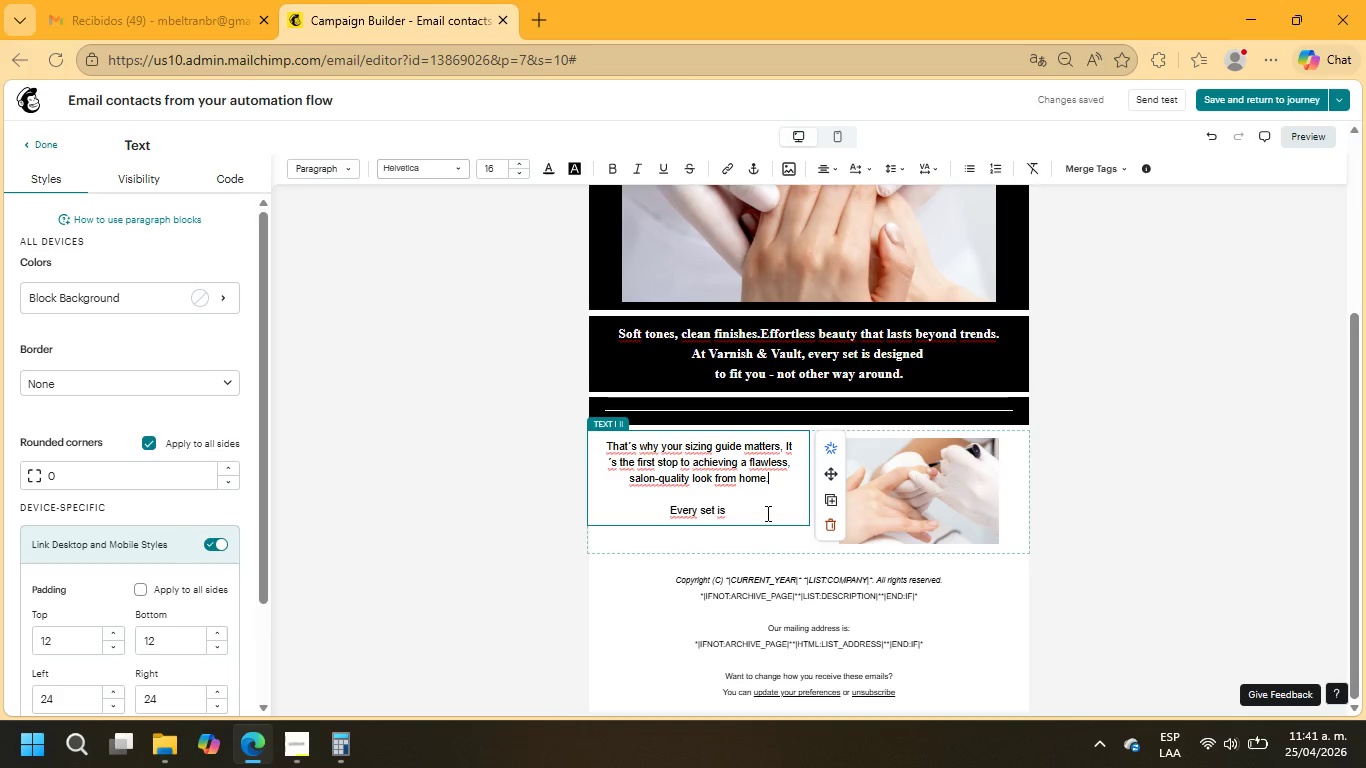 
type(cr)
 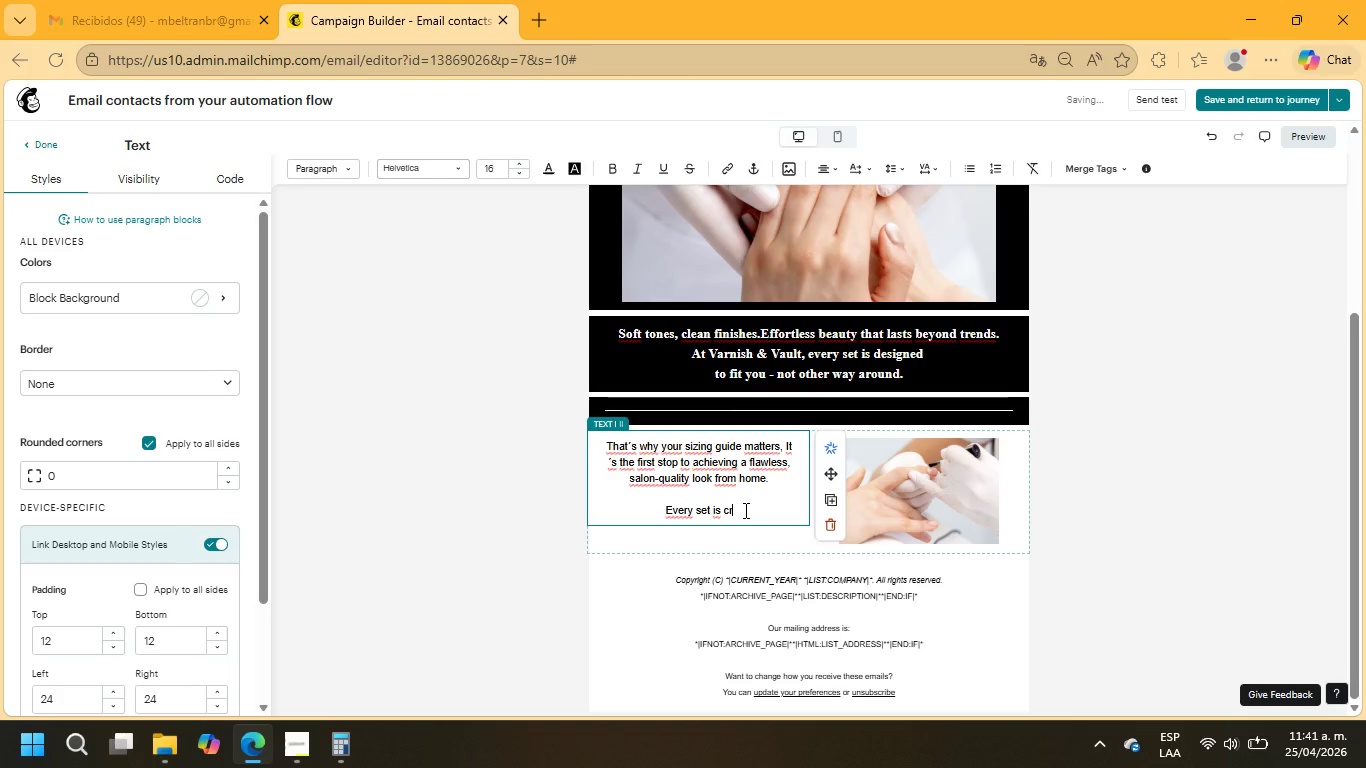 
type(afted with precision, durability and intention)
 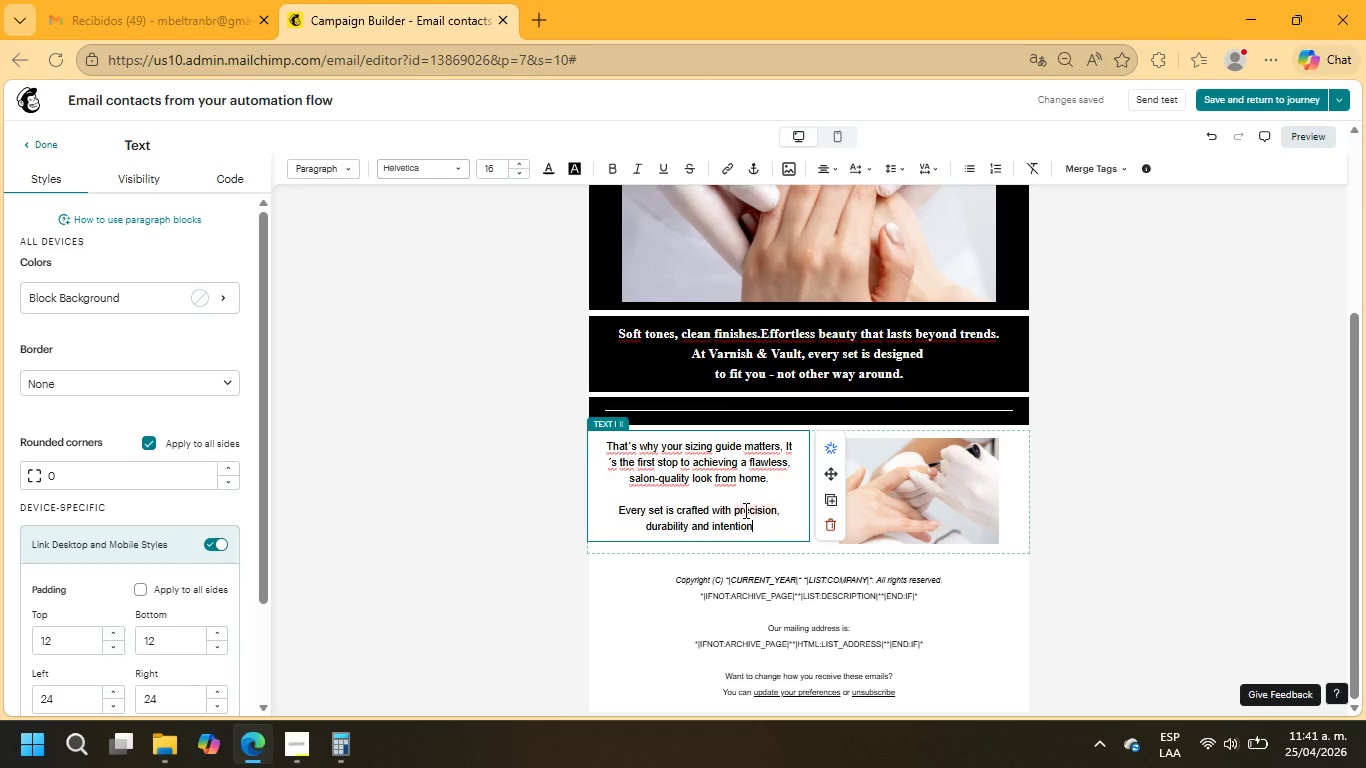 
wait(5.89)
 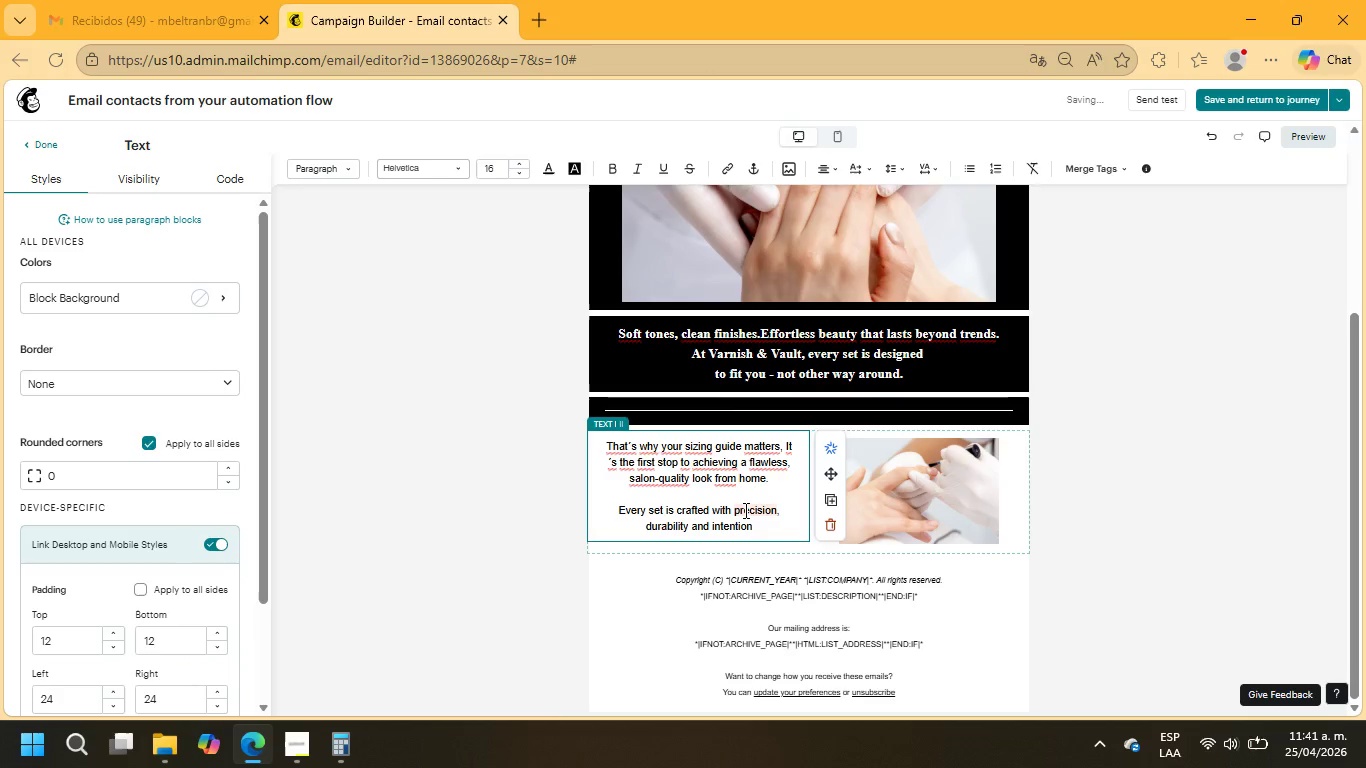 
left_click([290, 738])